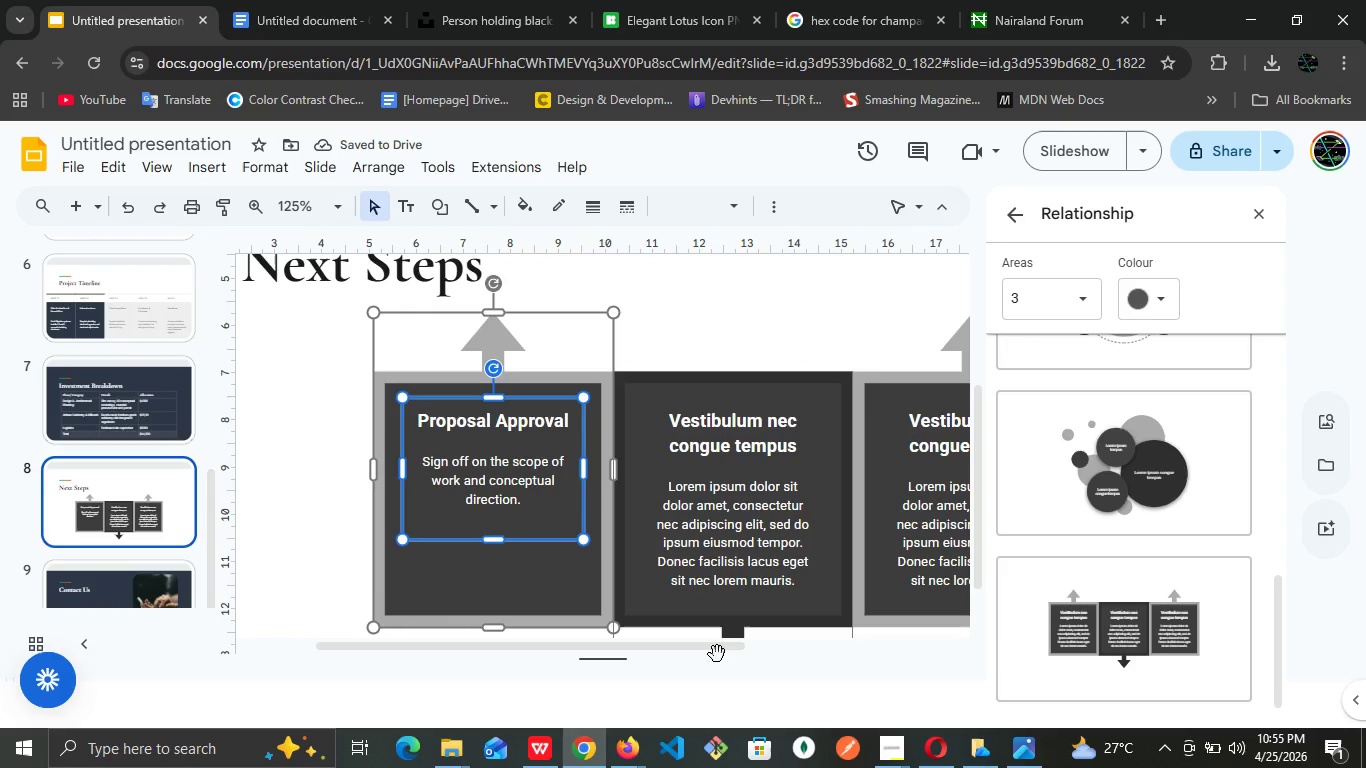 
wait(5.55)
 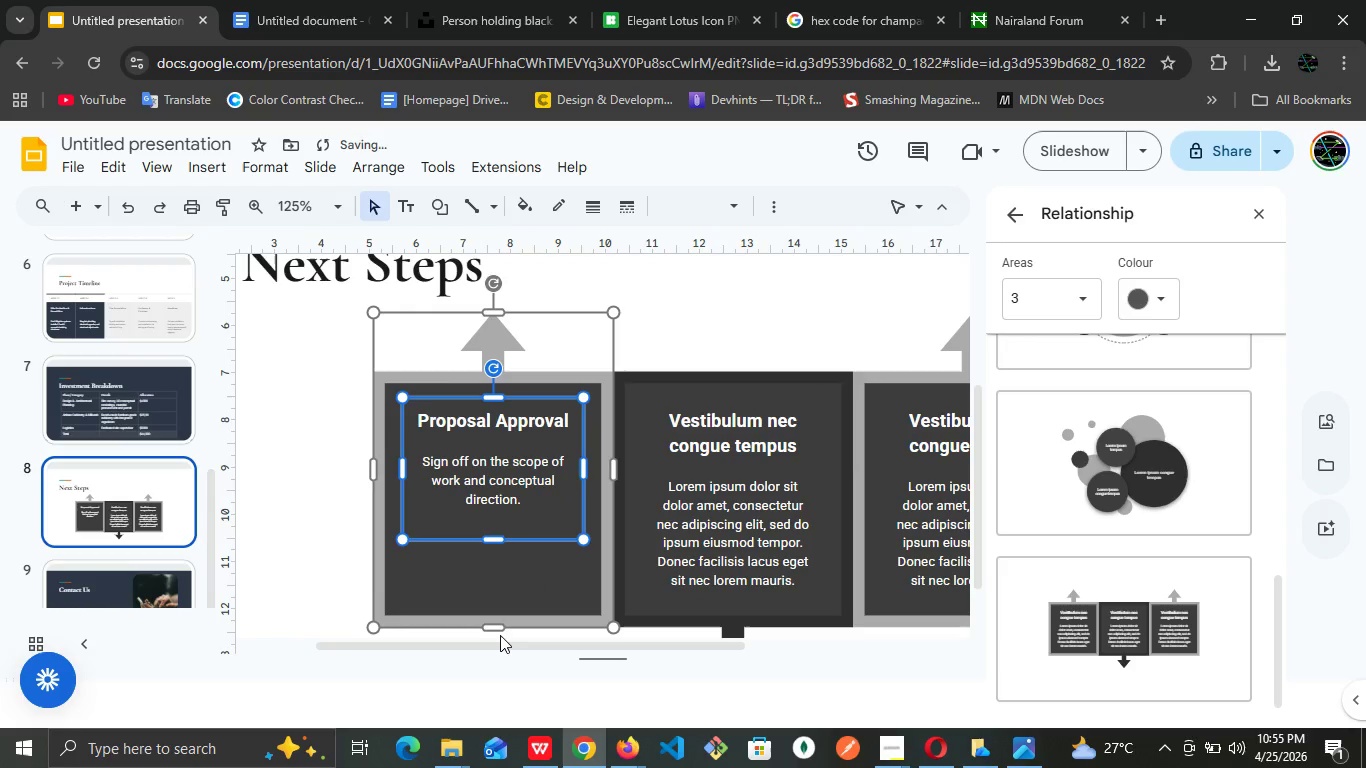 
key(Control+Z)
 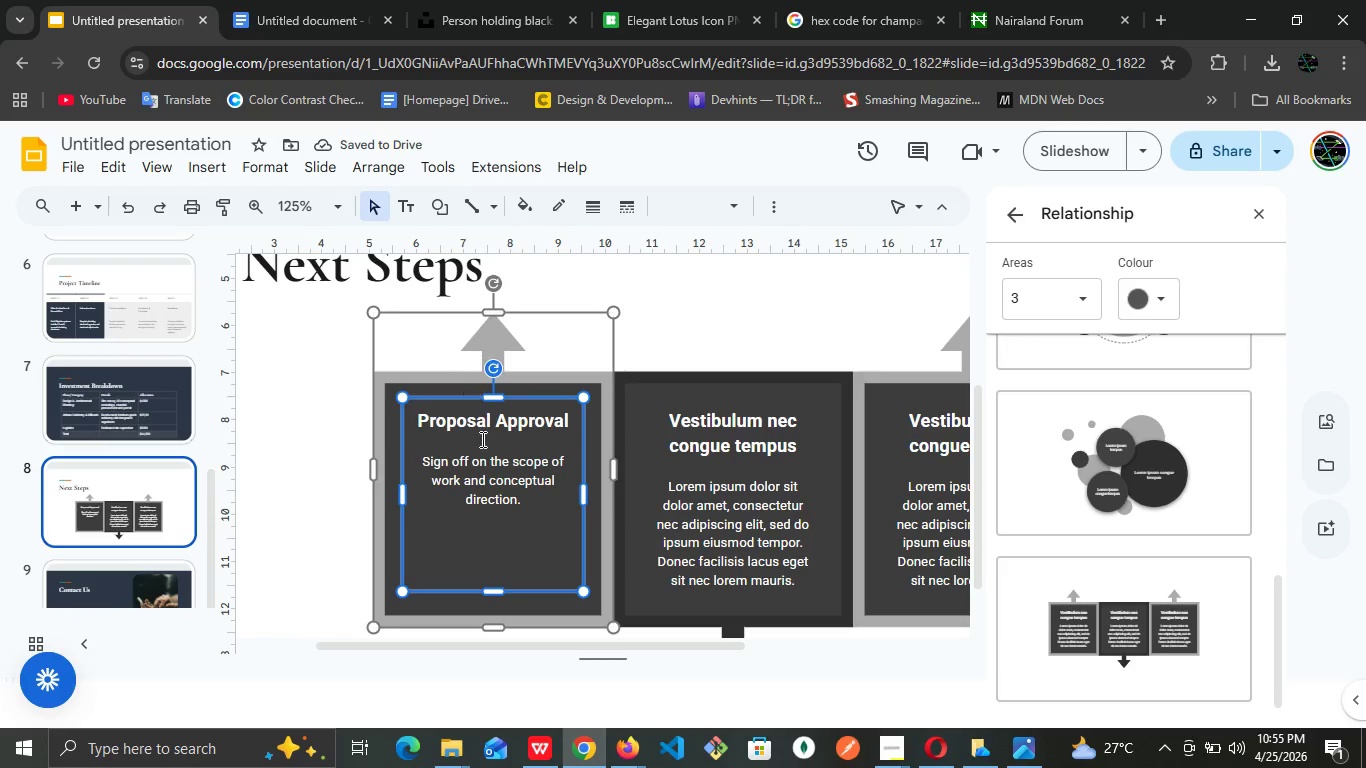 
wait(5.48)
 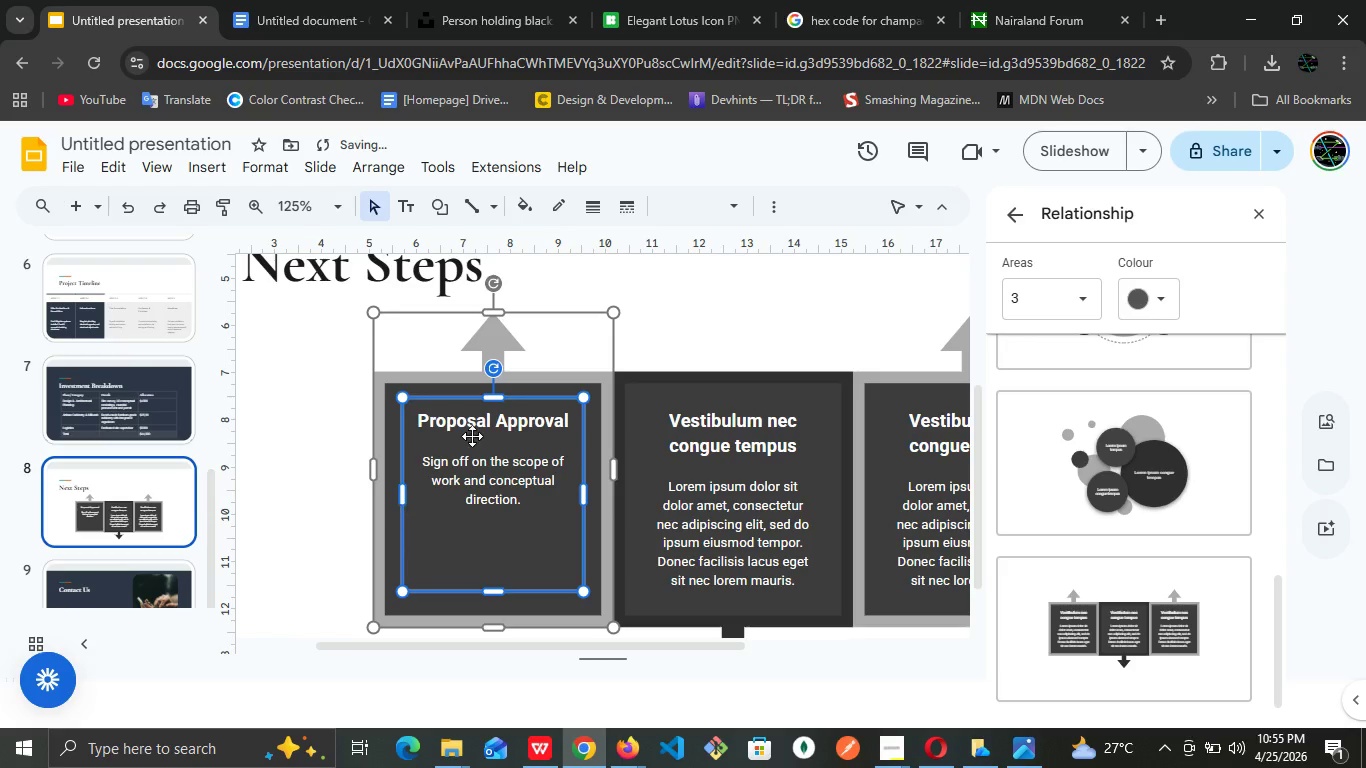 
left_click_drag(start_coordinate=[501, 460], to_coordinate=[713, 434])
 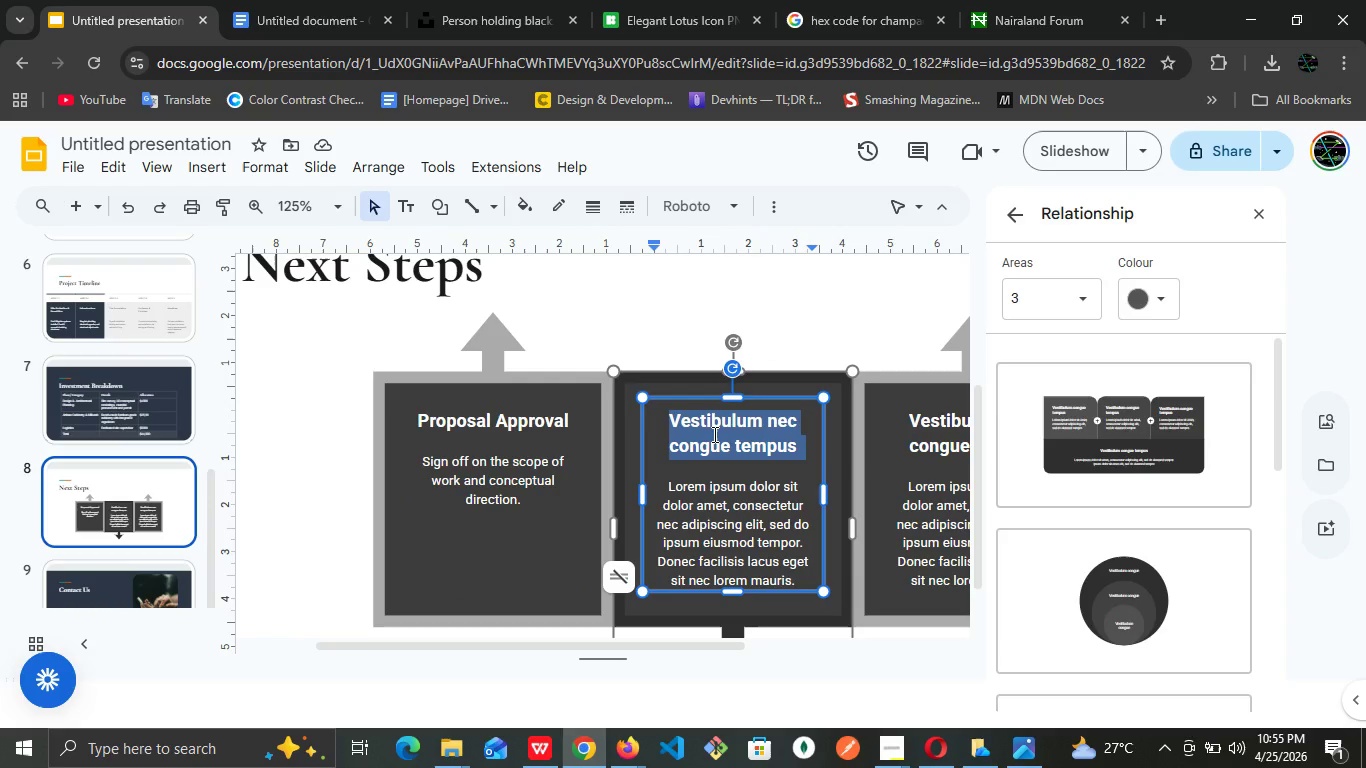 
scroll: coordinate [1148, 562], scroll_direction: down, amount: 3.0
 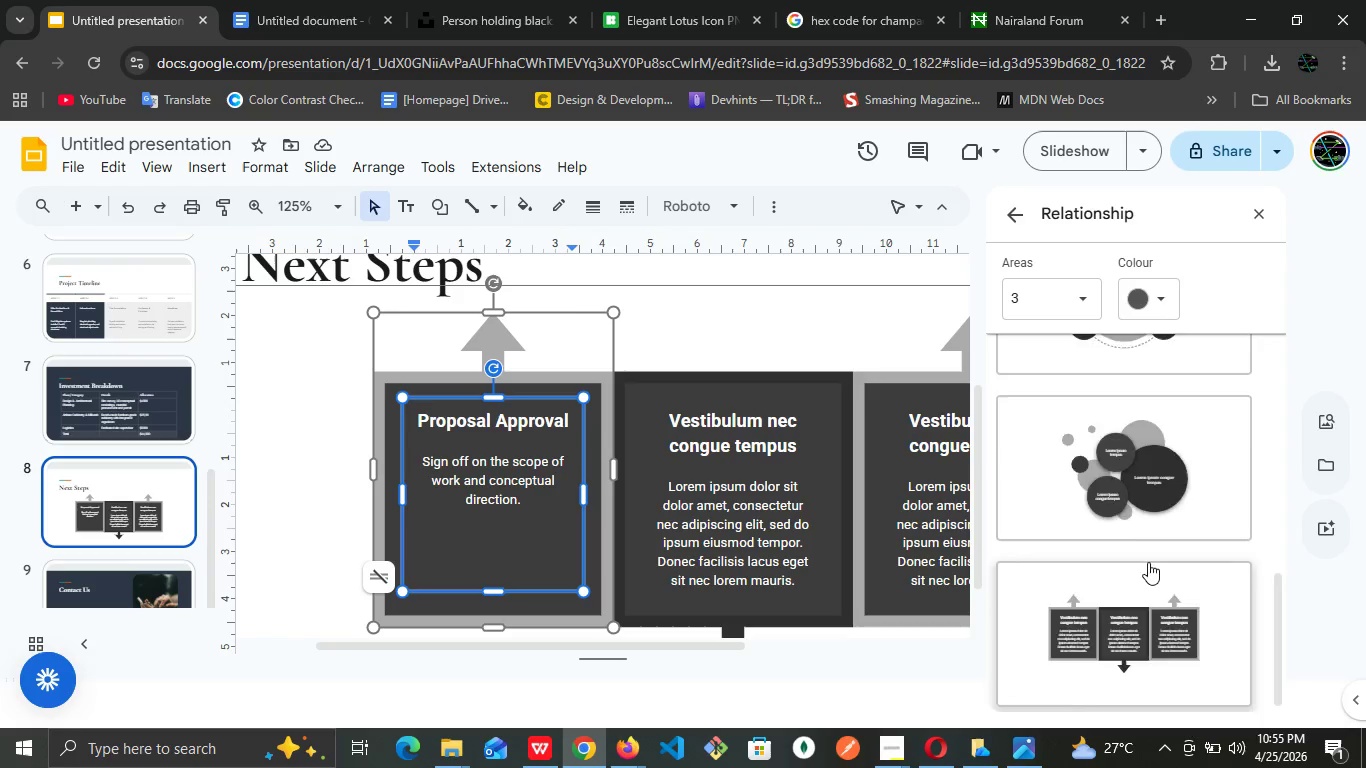 
scroll: coordinate [1148, 562], scroll_direction: up, amount: 6.0
 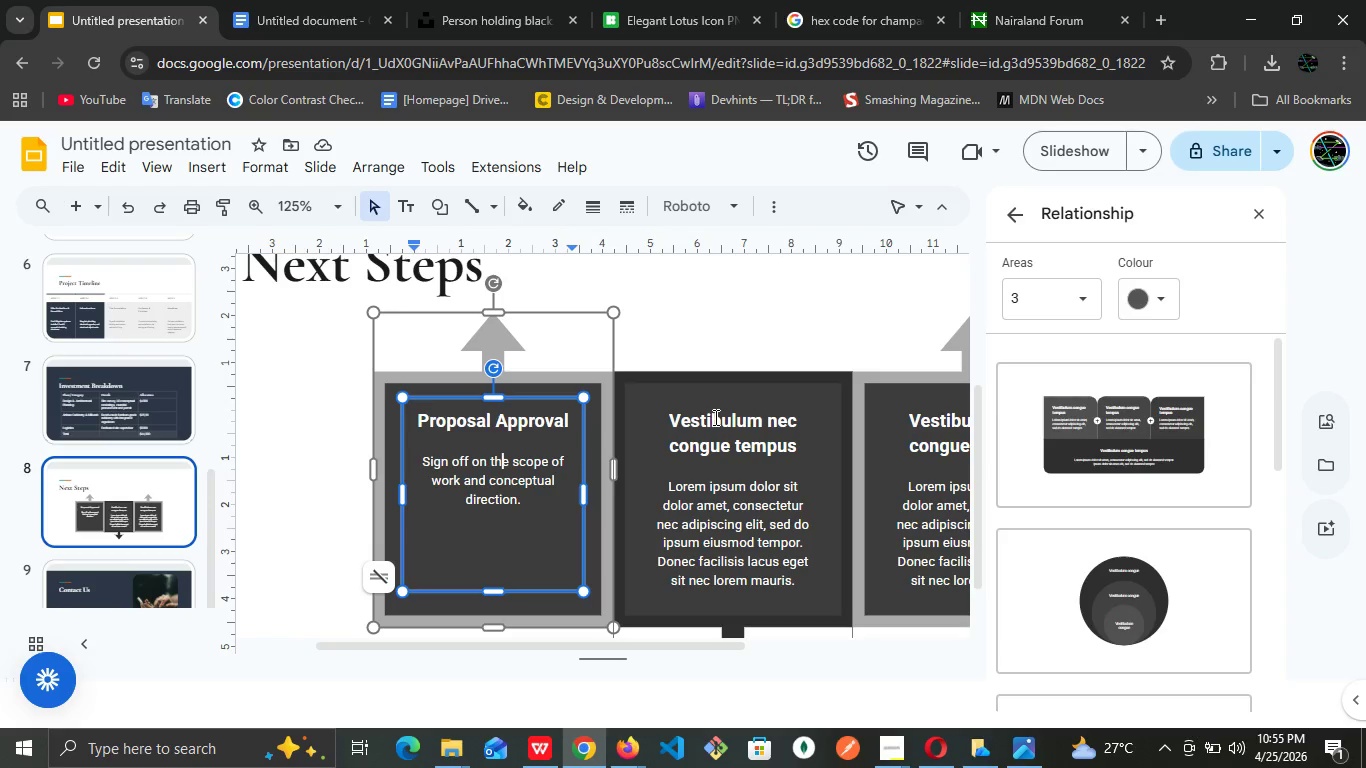 
double_click([713, 434])
 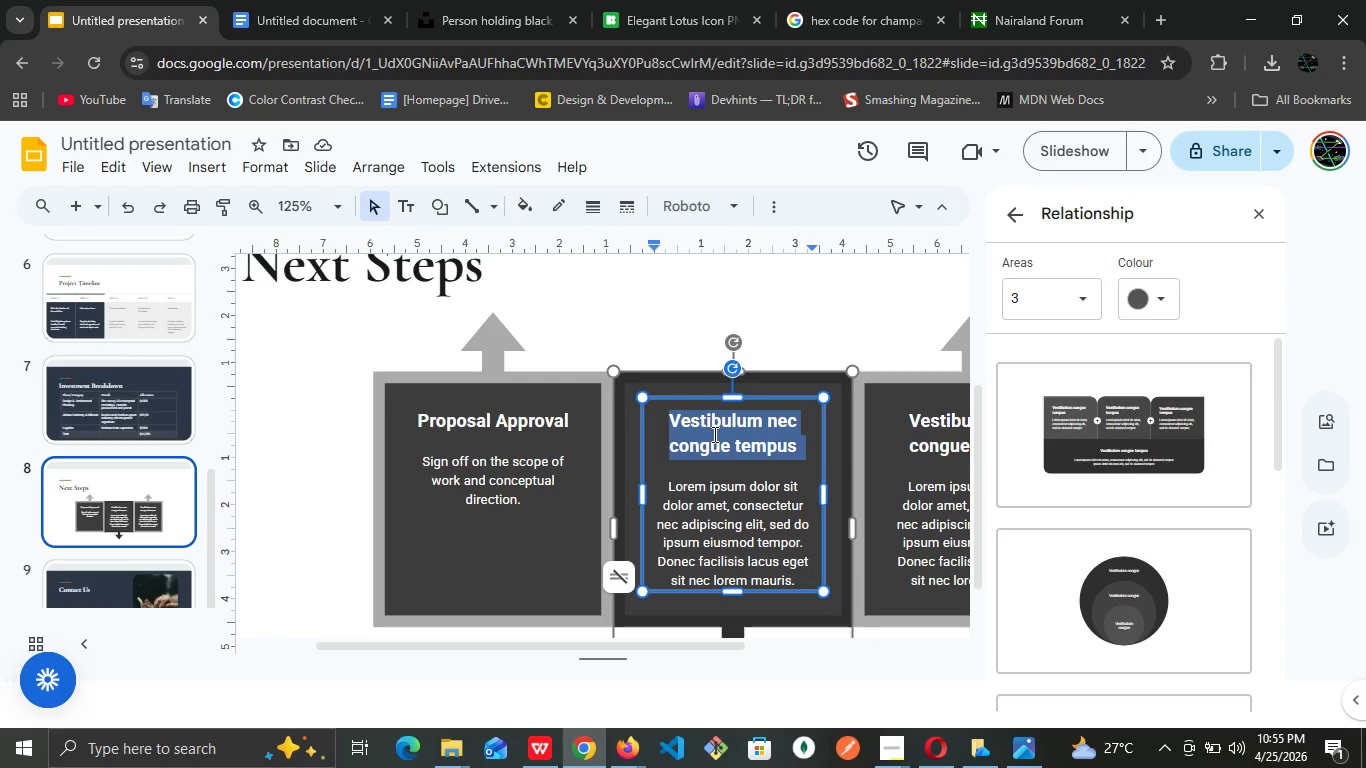 
triple_click([713, 434])
 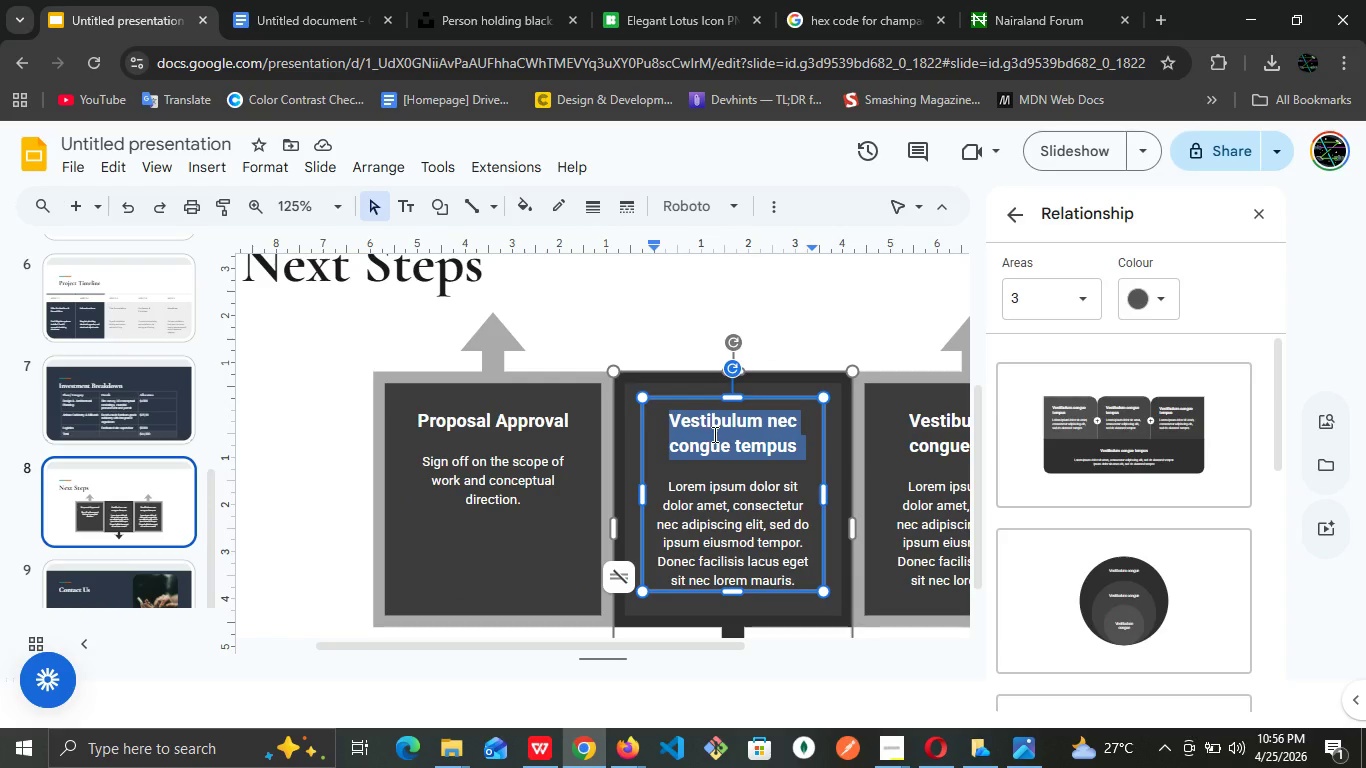 
type(DA)
key(Backspace)
type(esign Retainer)
 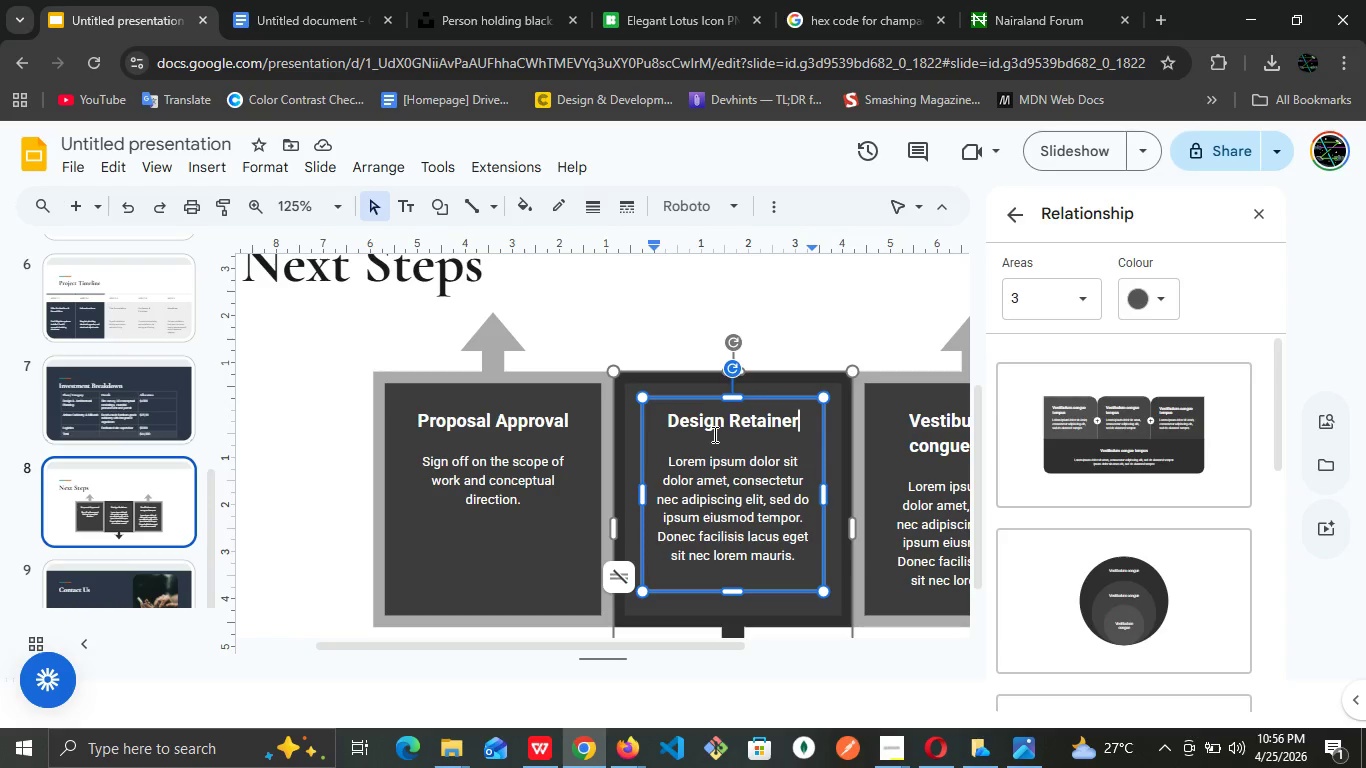 
wait(23.05)
 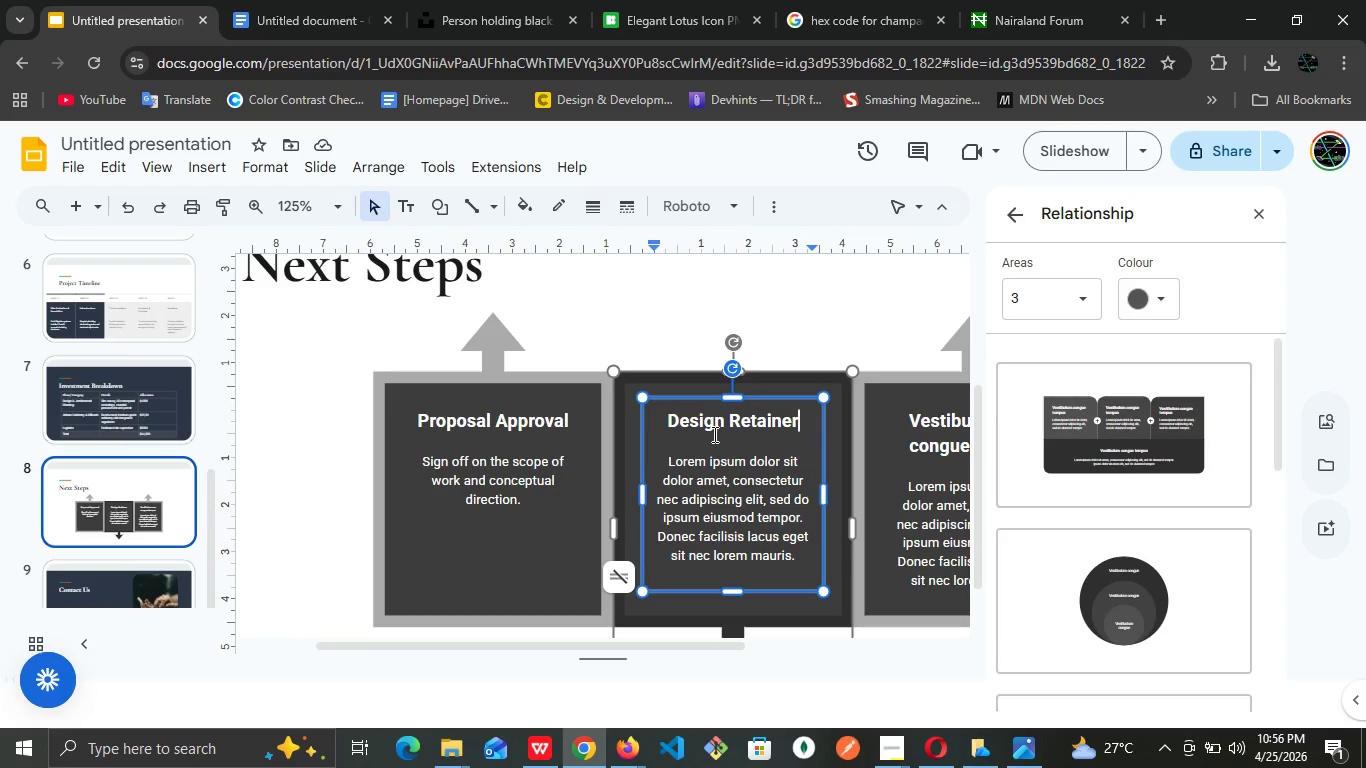 
left_click([671, 468])
 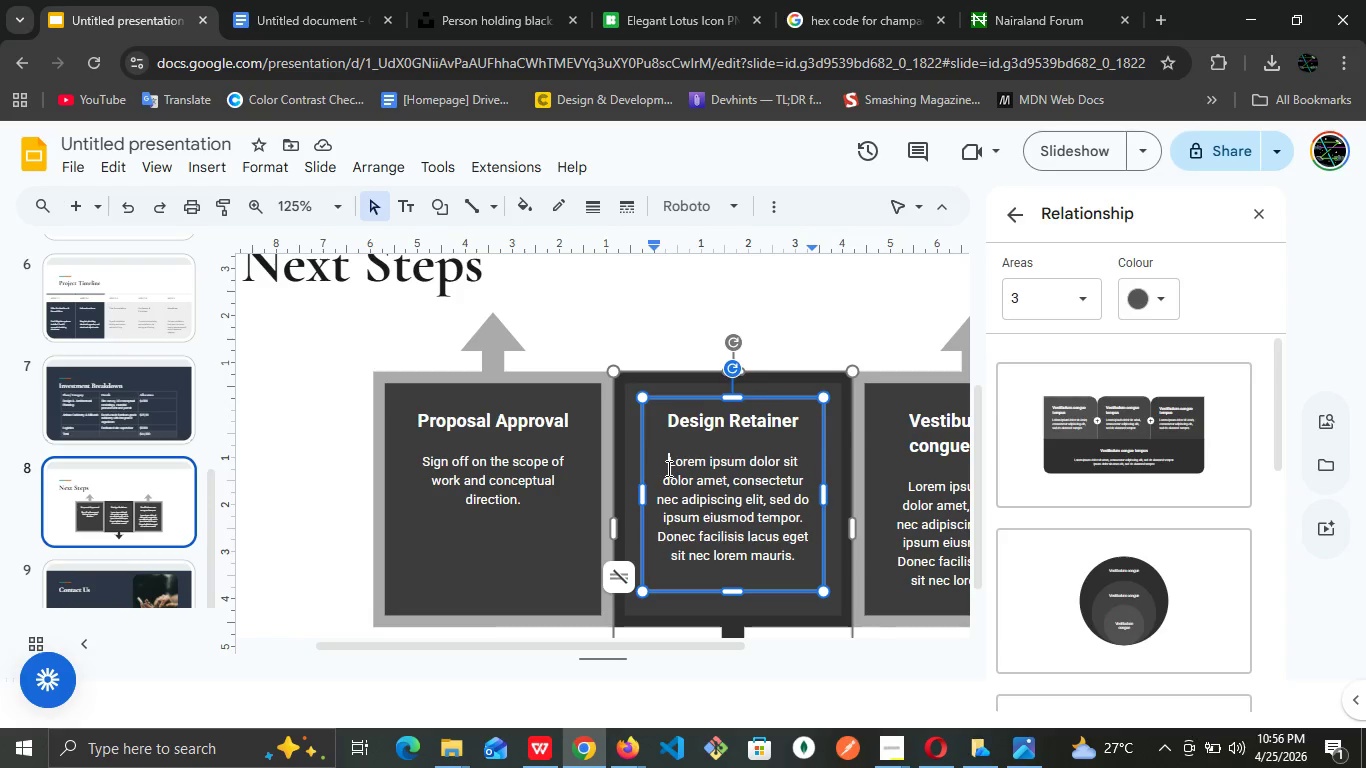 
left_click([667, 468])
 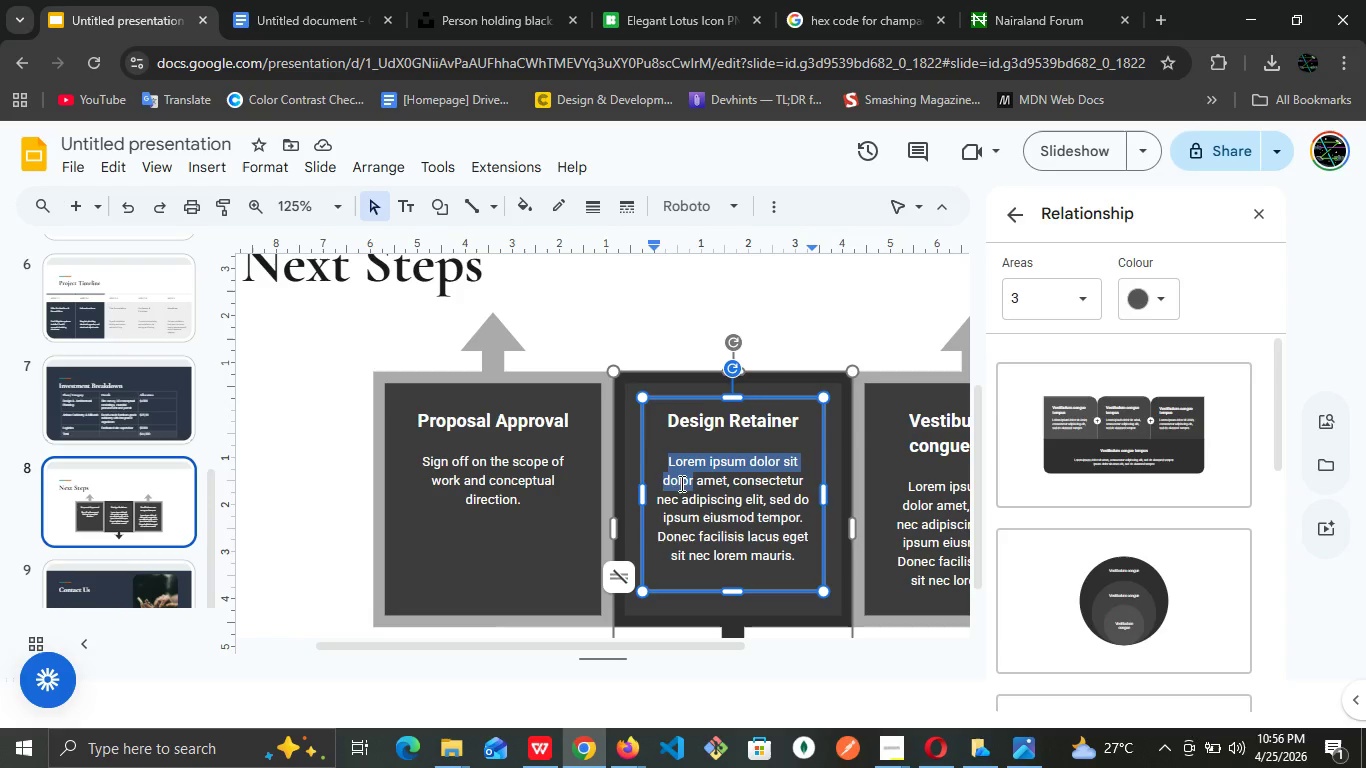 
left_click_drag(start_coordinate=[667, 468], to_coordinate=[791, 550])
 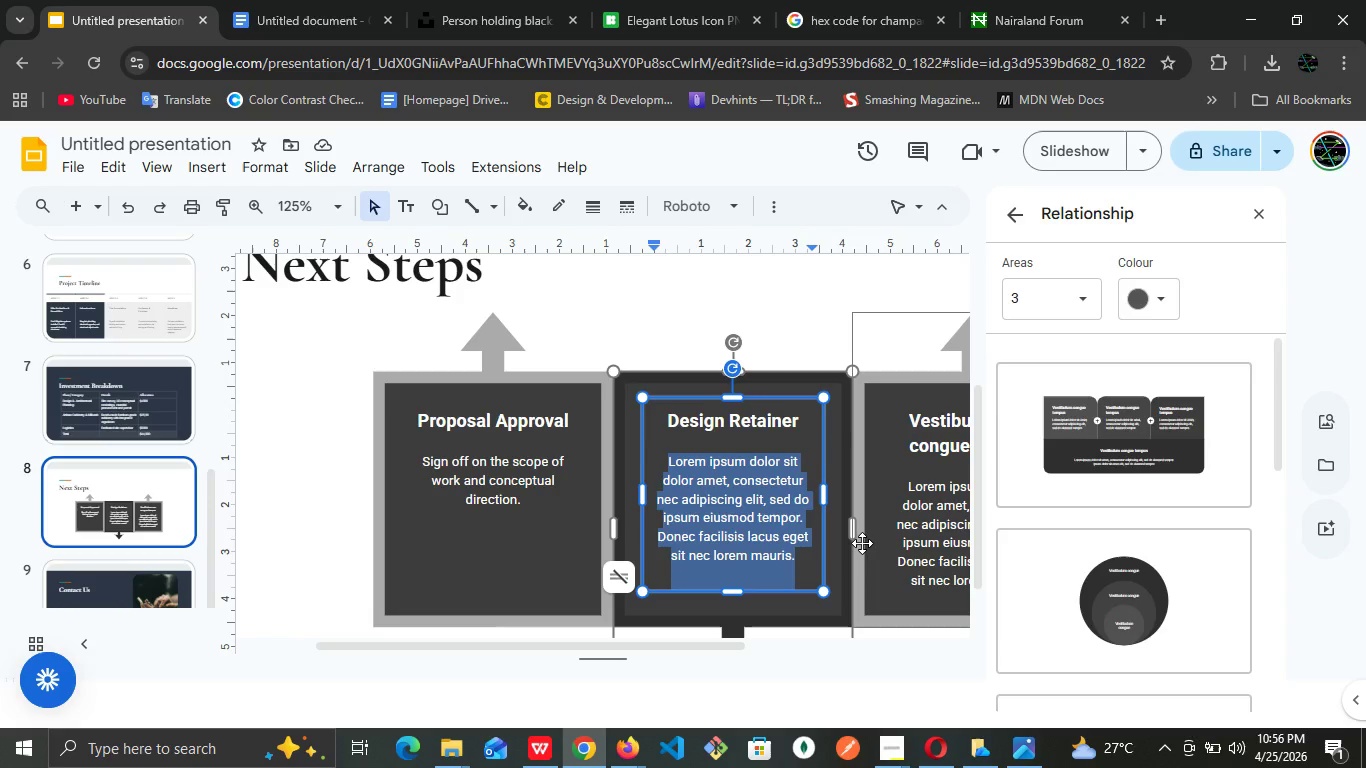 
type(80% retainr )
 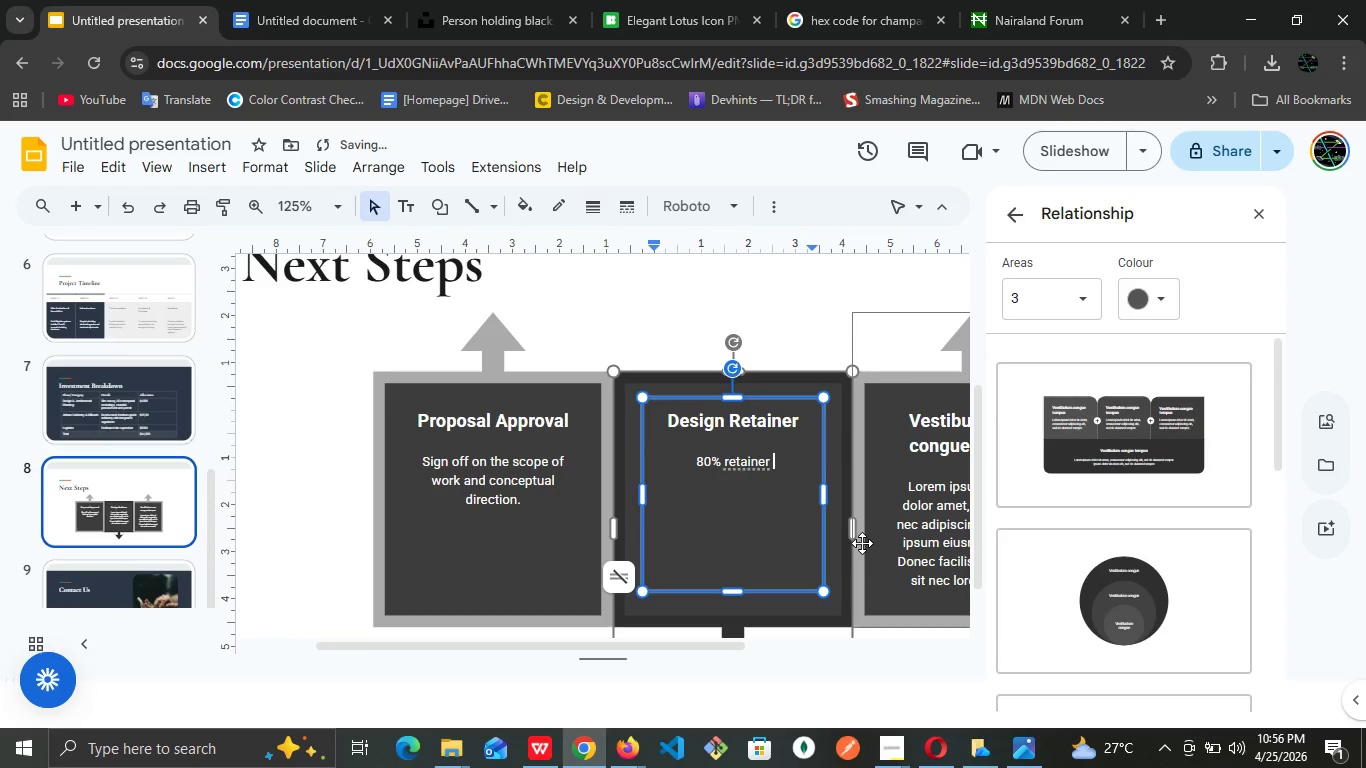 
type(secures your spotin our production calendar and begins the proc)
 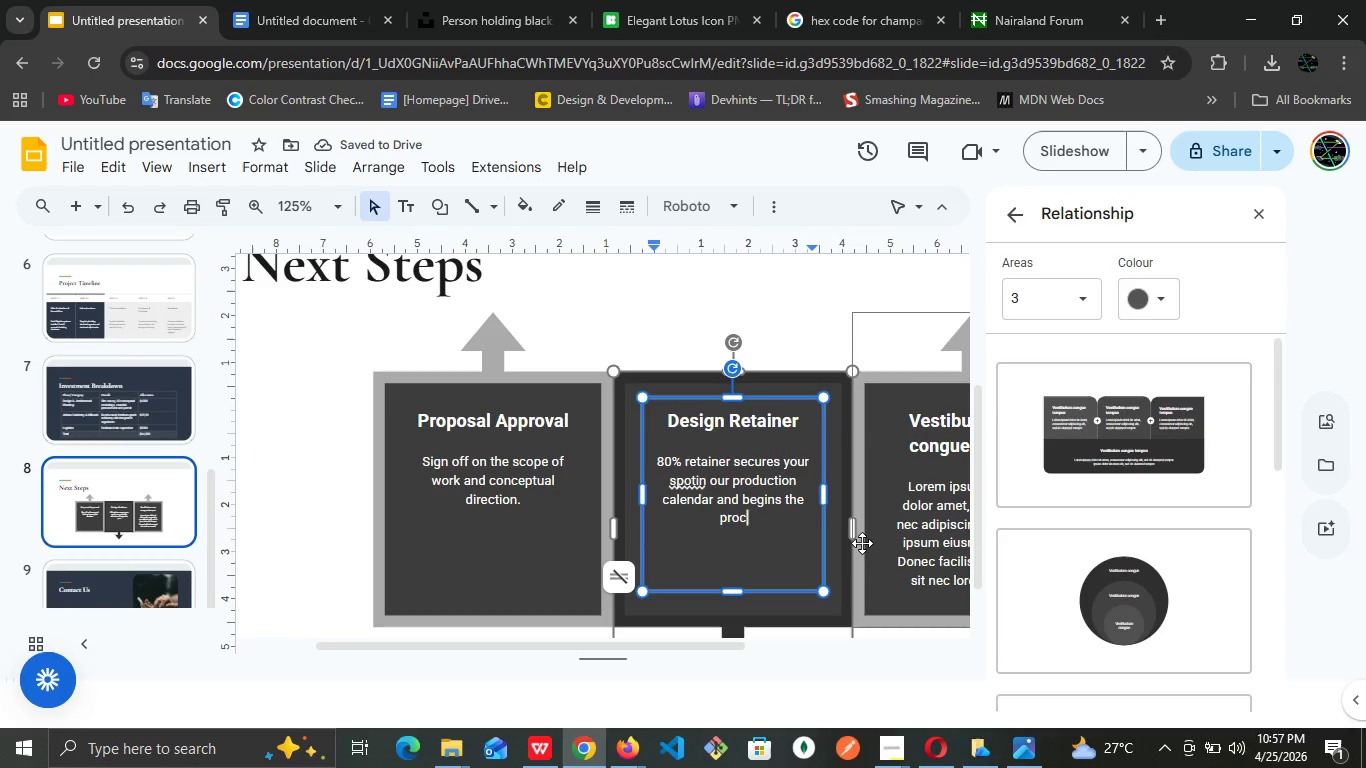 
type(urement phase)
 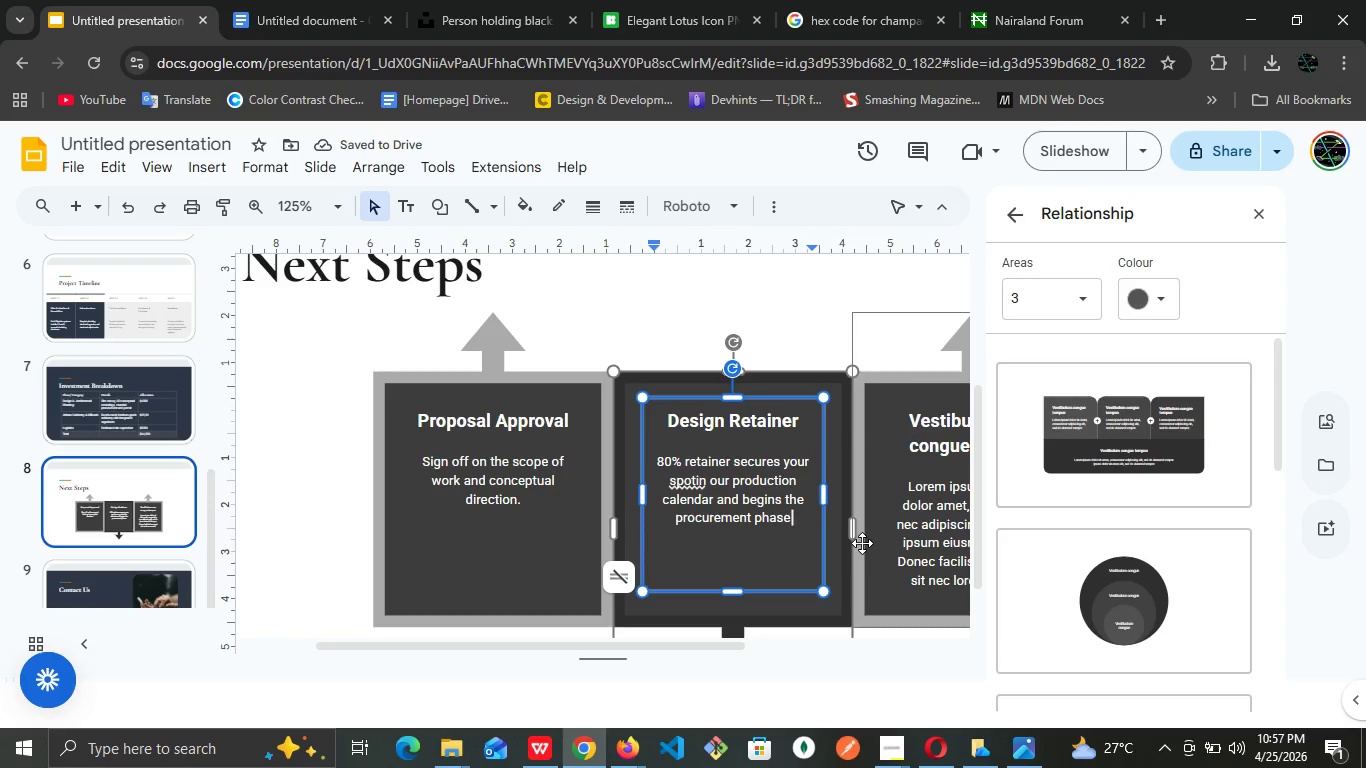 
wait(8.01)
 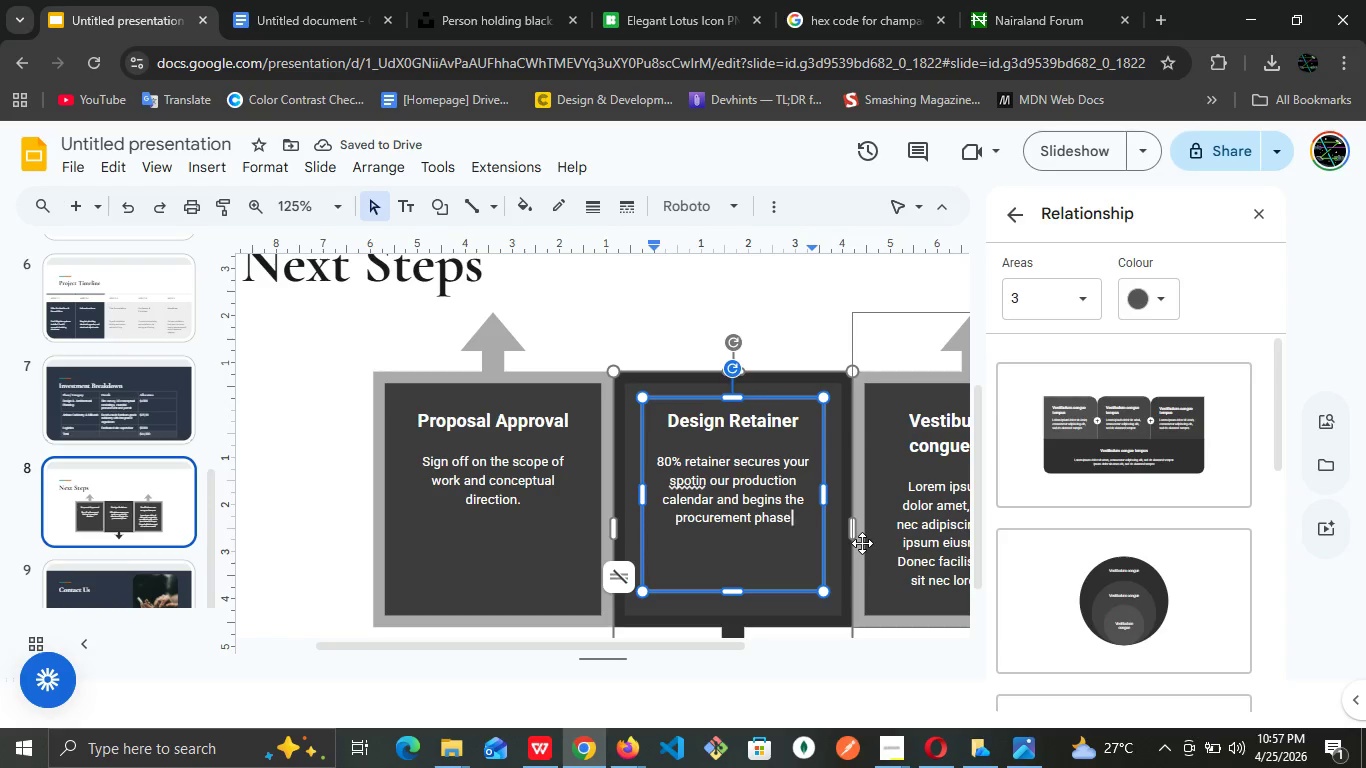 
left_click_drag(start_coordinate=[650, 650], to_coordinate=[742, 657])
 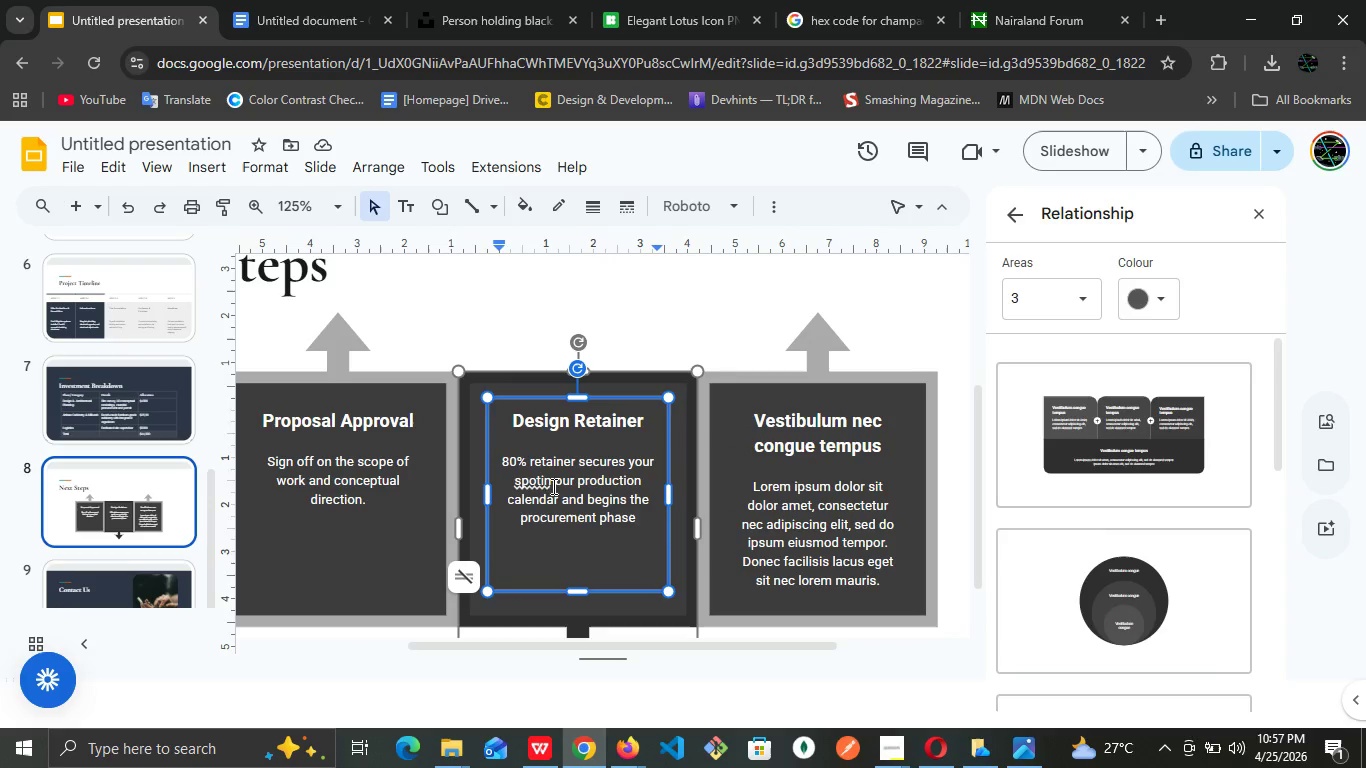 
left_click([542, 483])
 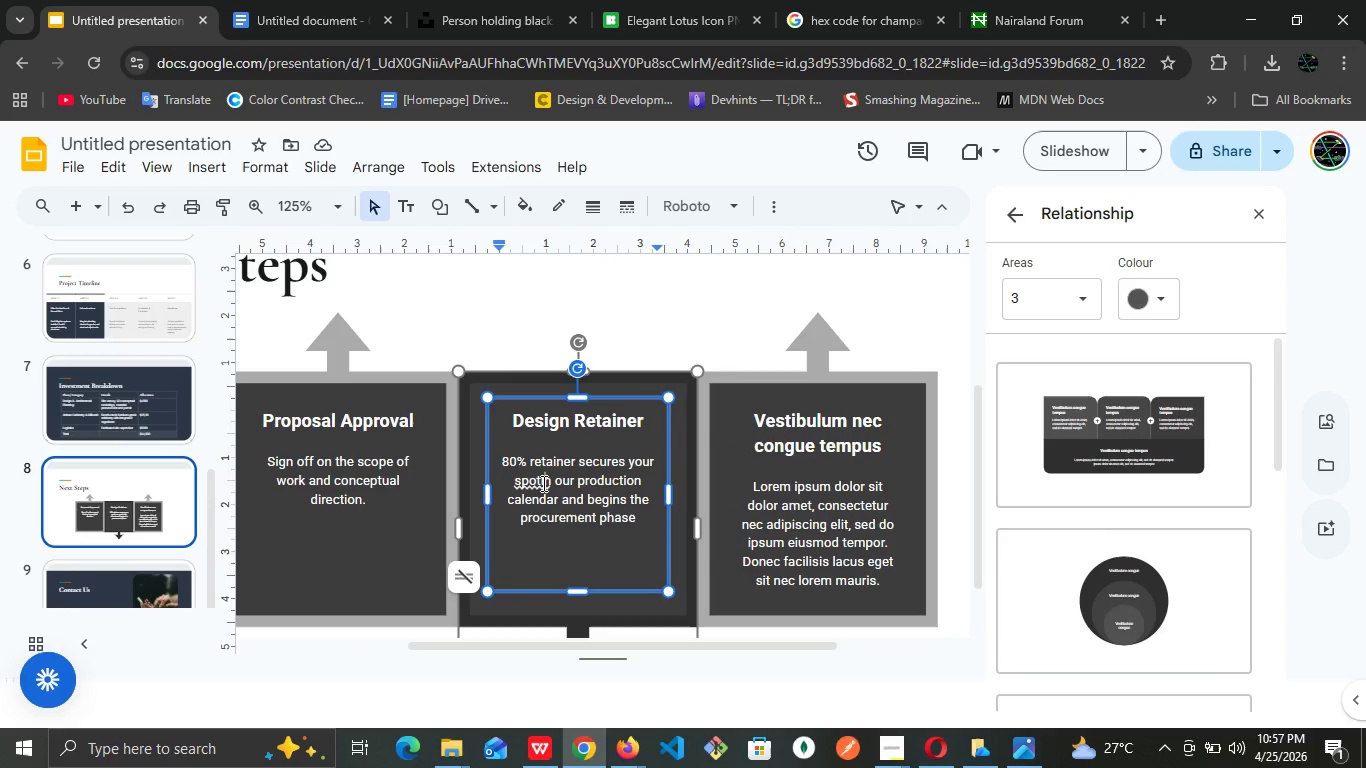 
right_click([542, 483])
 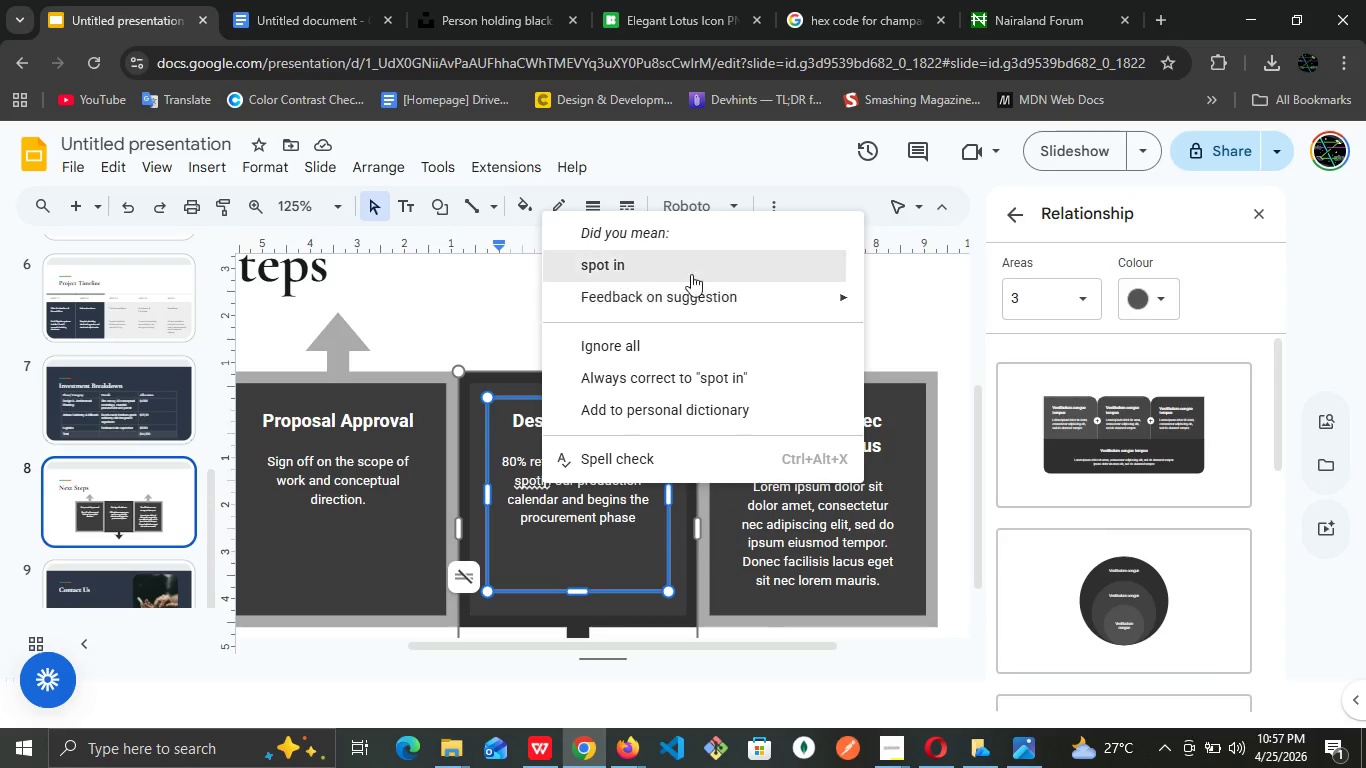 
left_click([693, 269])
 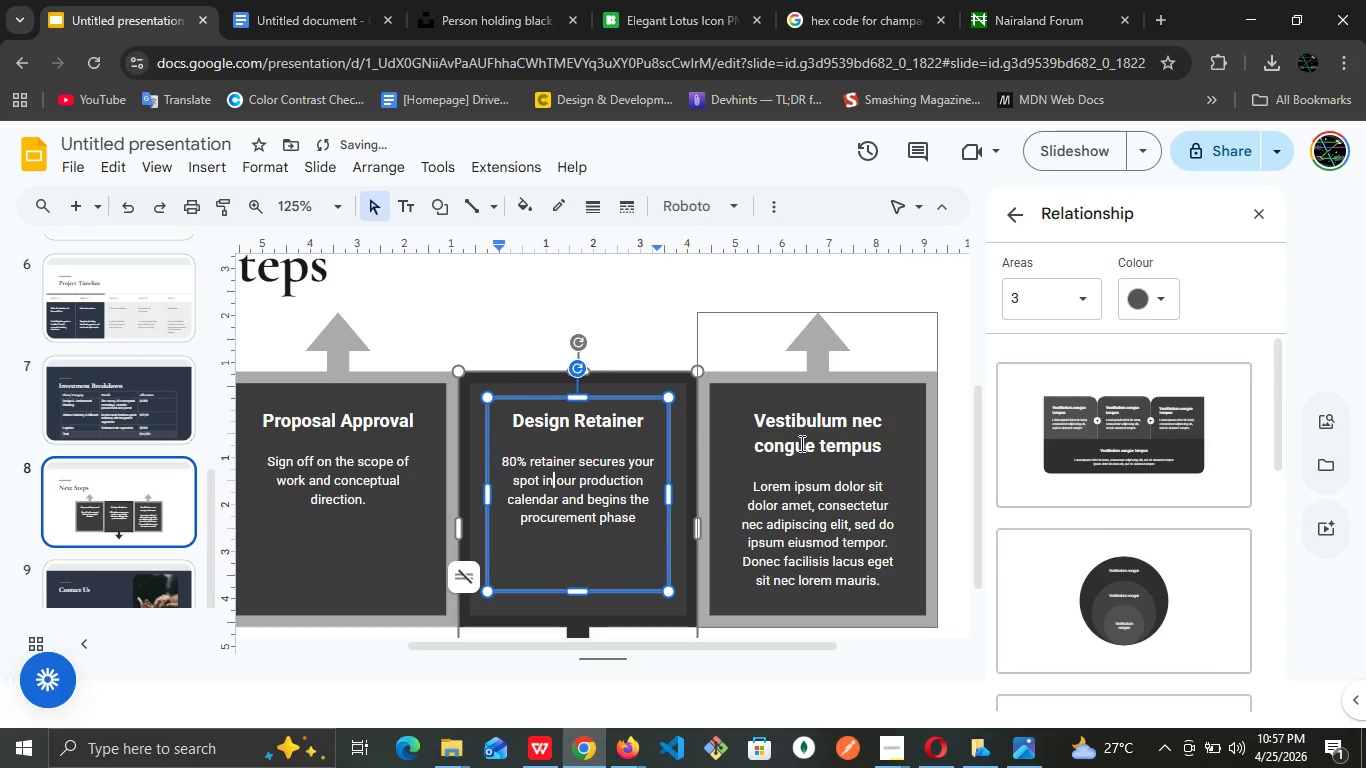 
double_click([799, 442])
 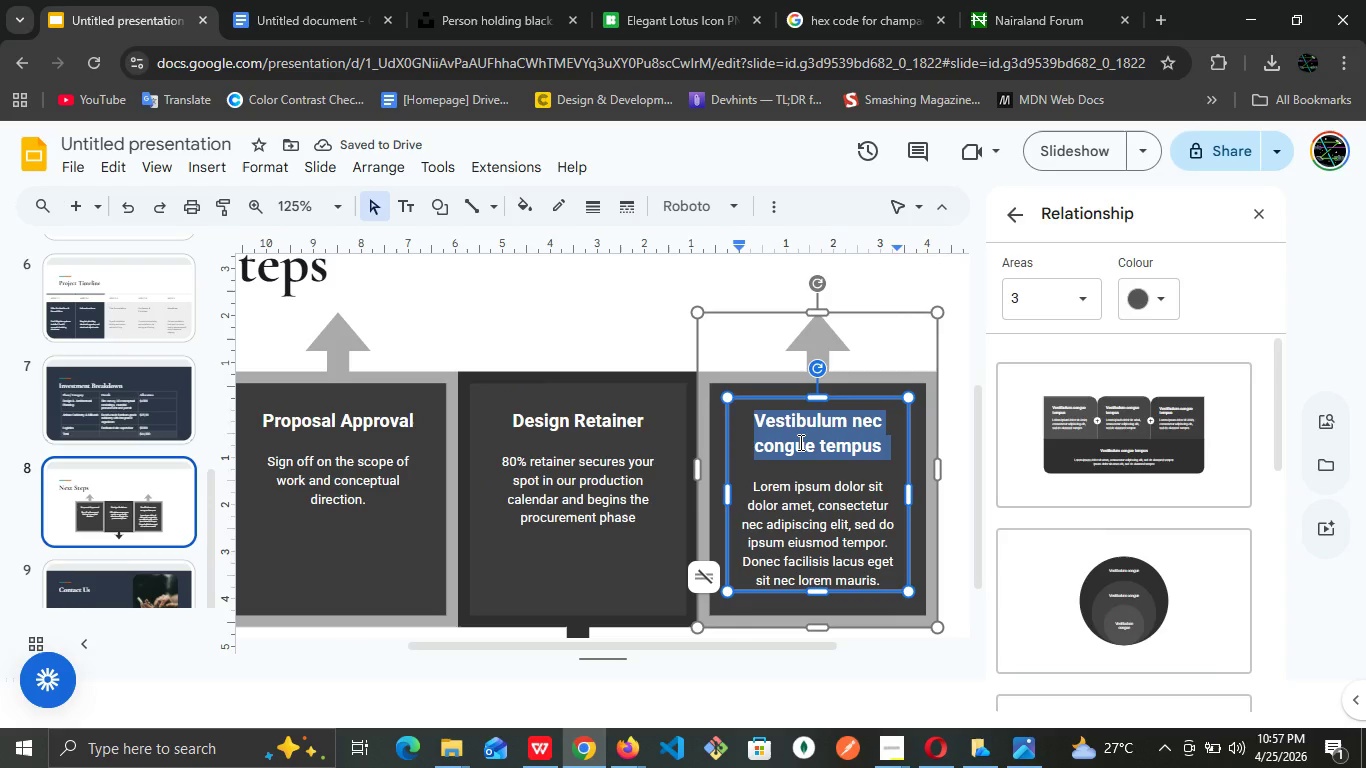 
triple_click([799, 442])
 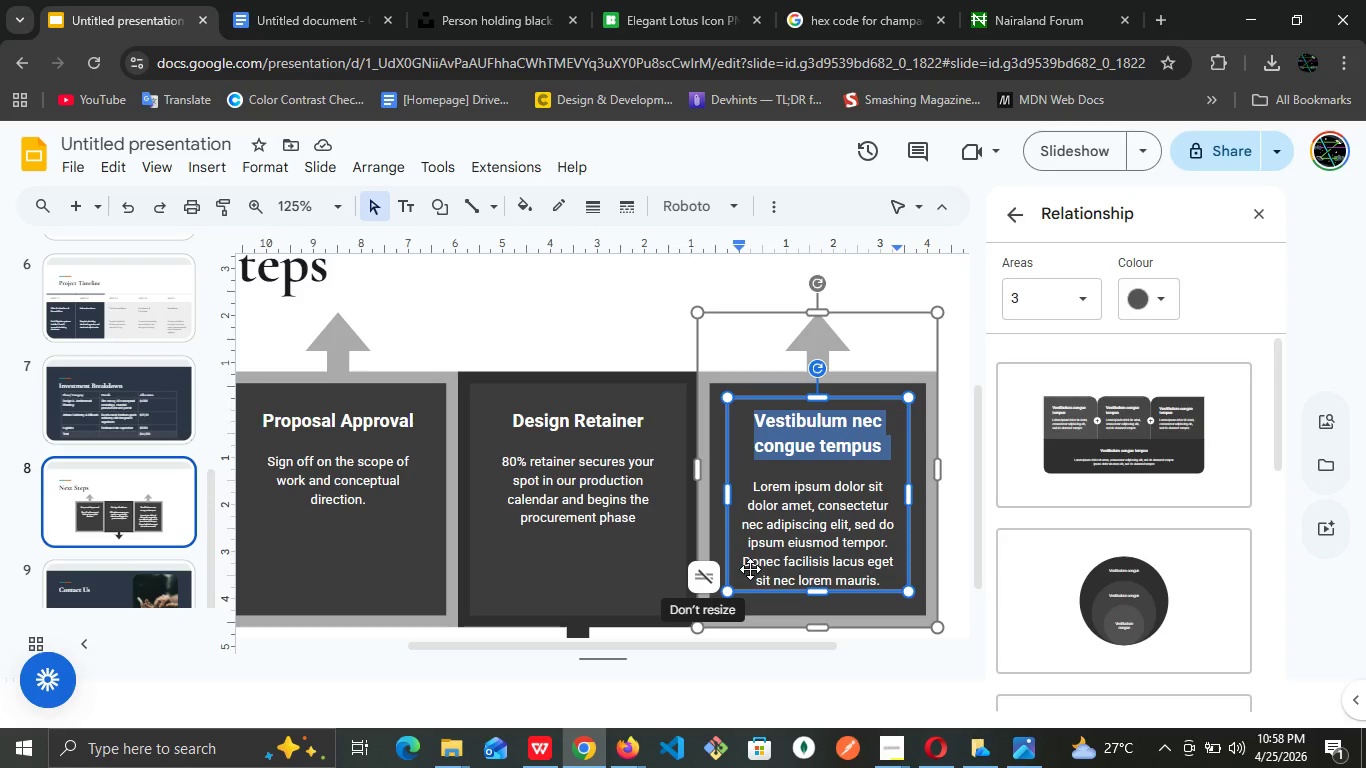 
wait(17.78)
 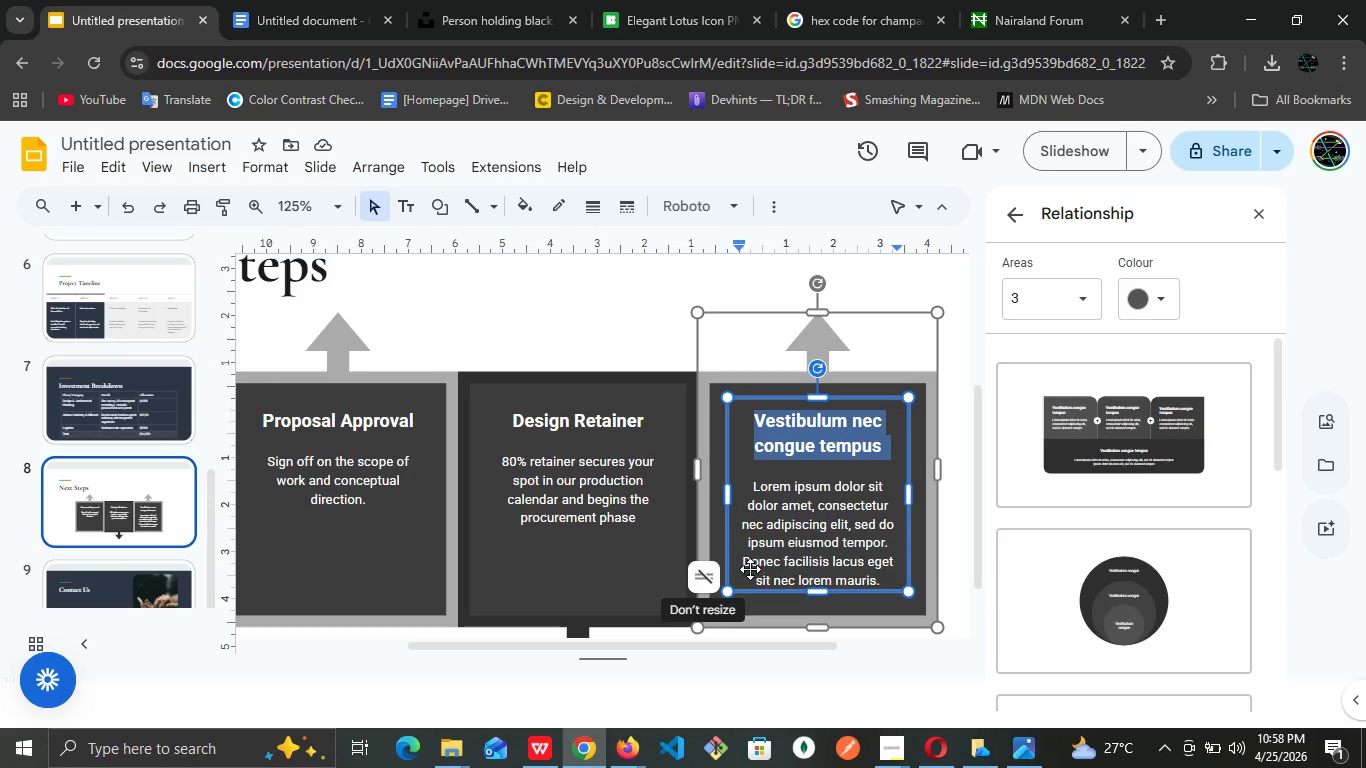 
type(kickoff Walkthr)
 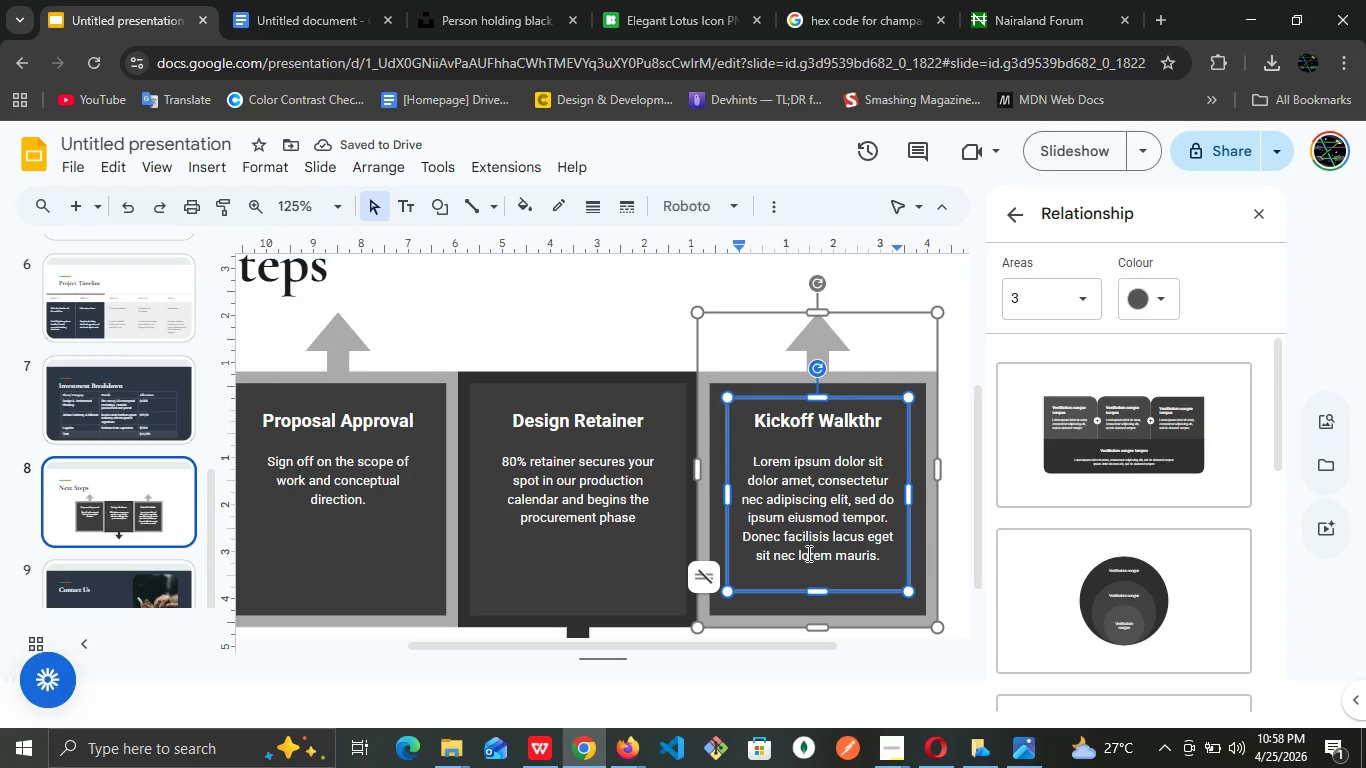 
key(O)
 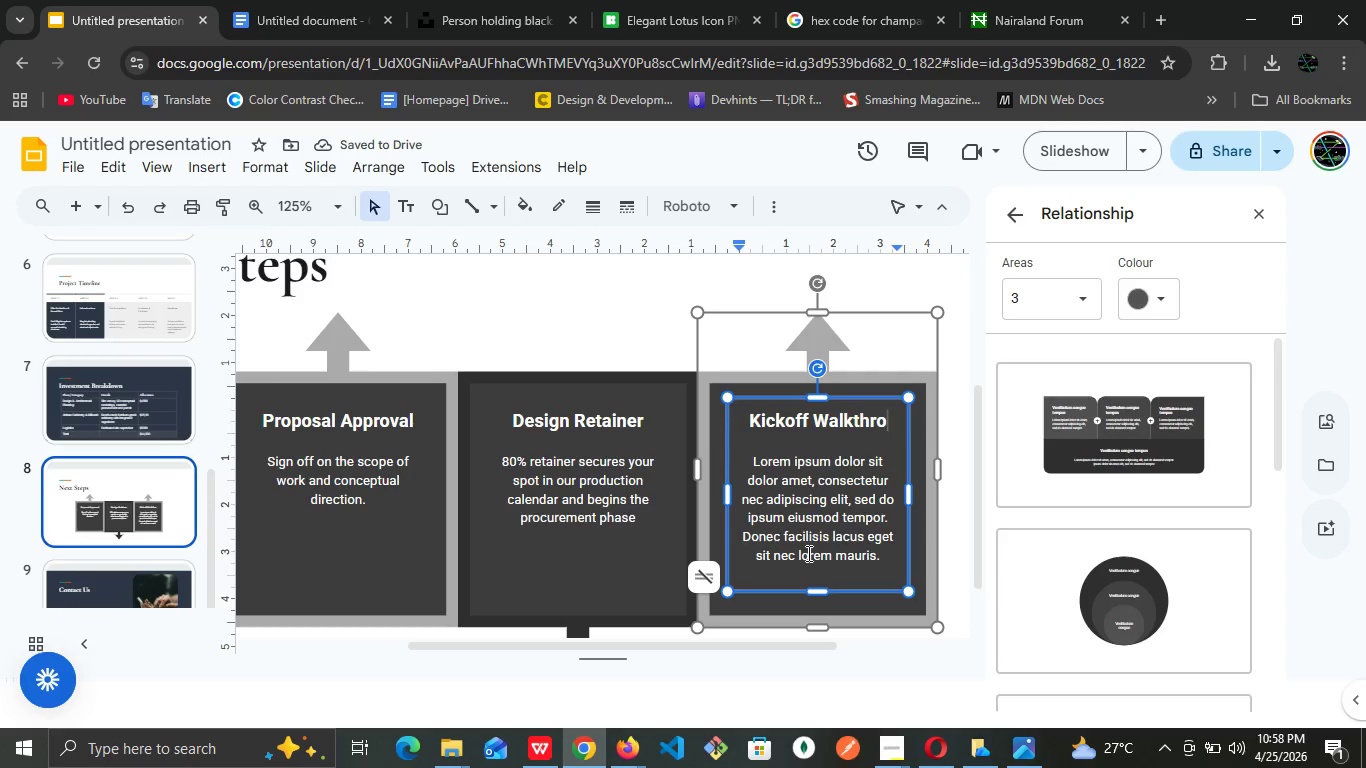 
type(ugh )
 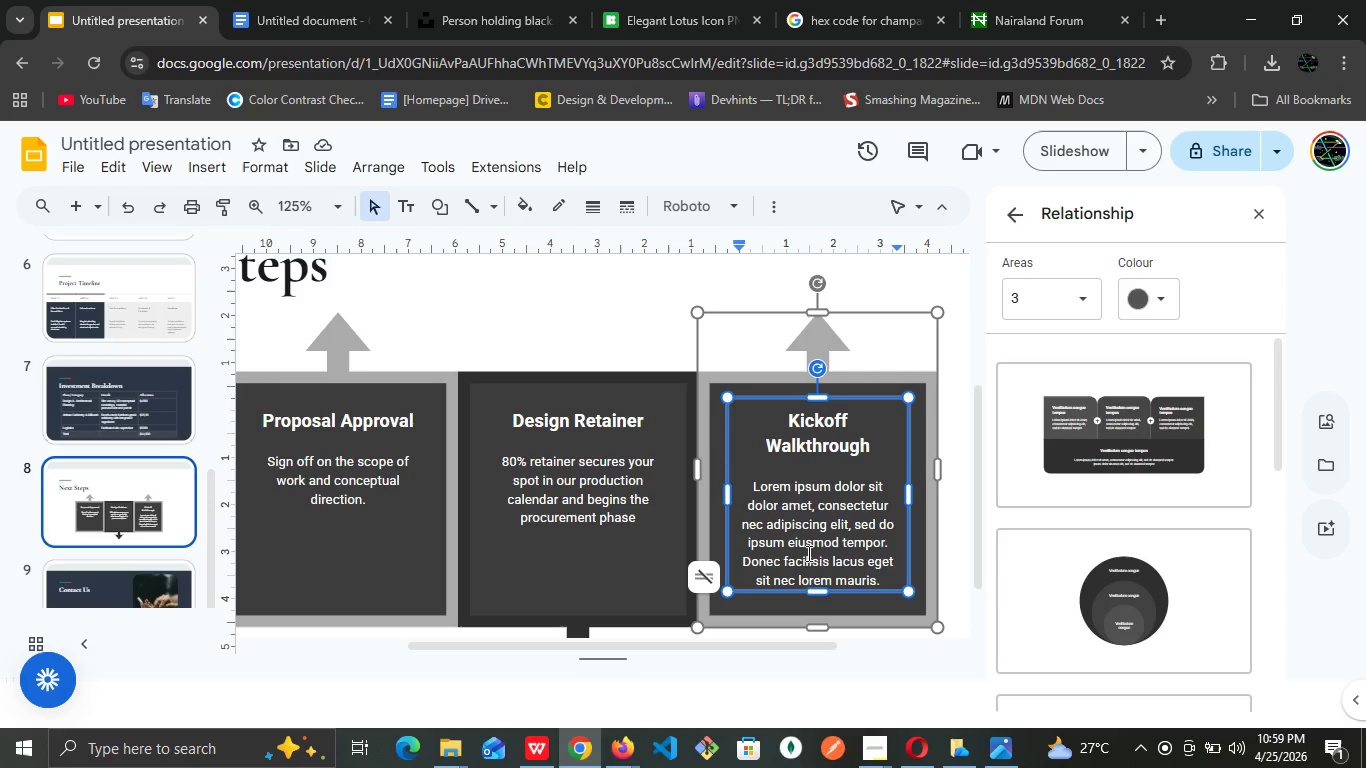 
wait(65.33)
 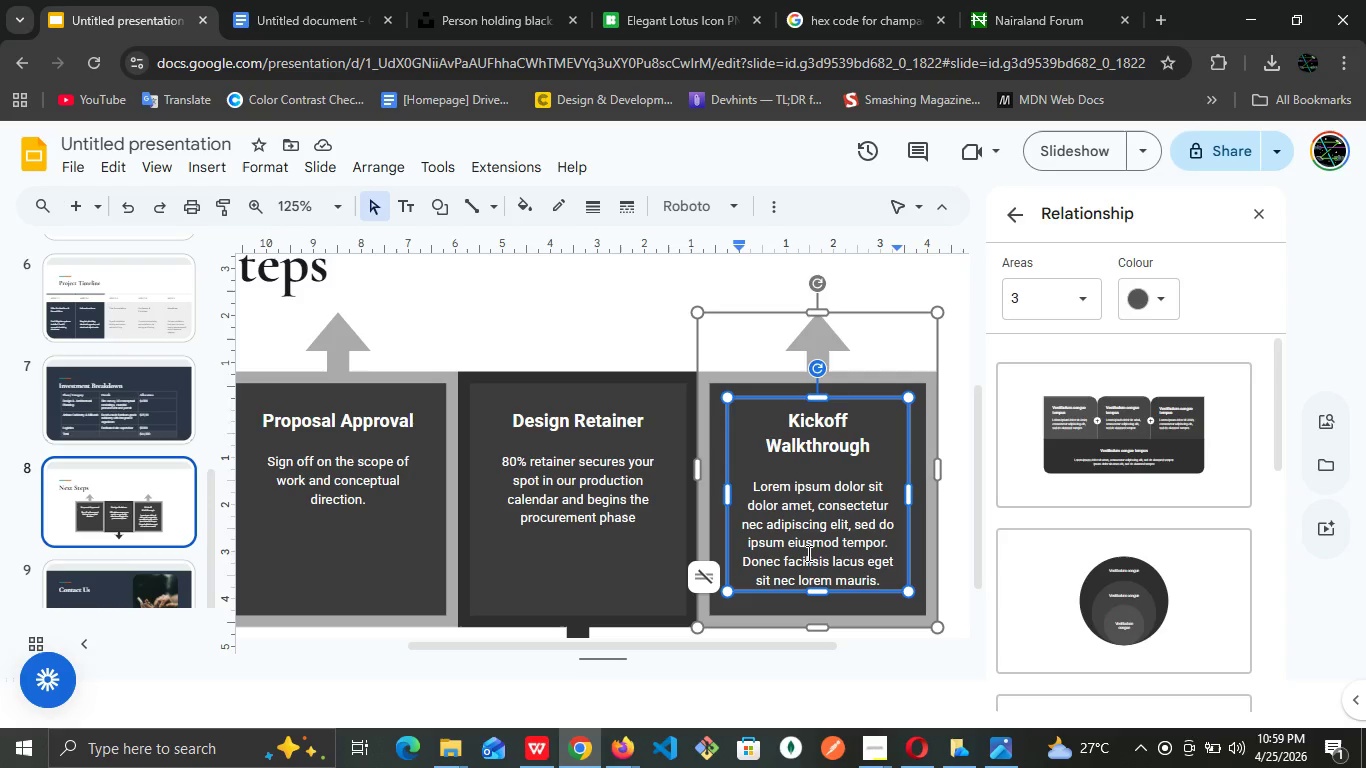 
left_click([542, 495])
 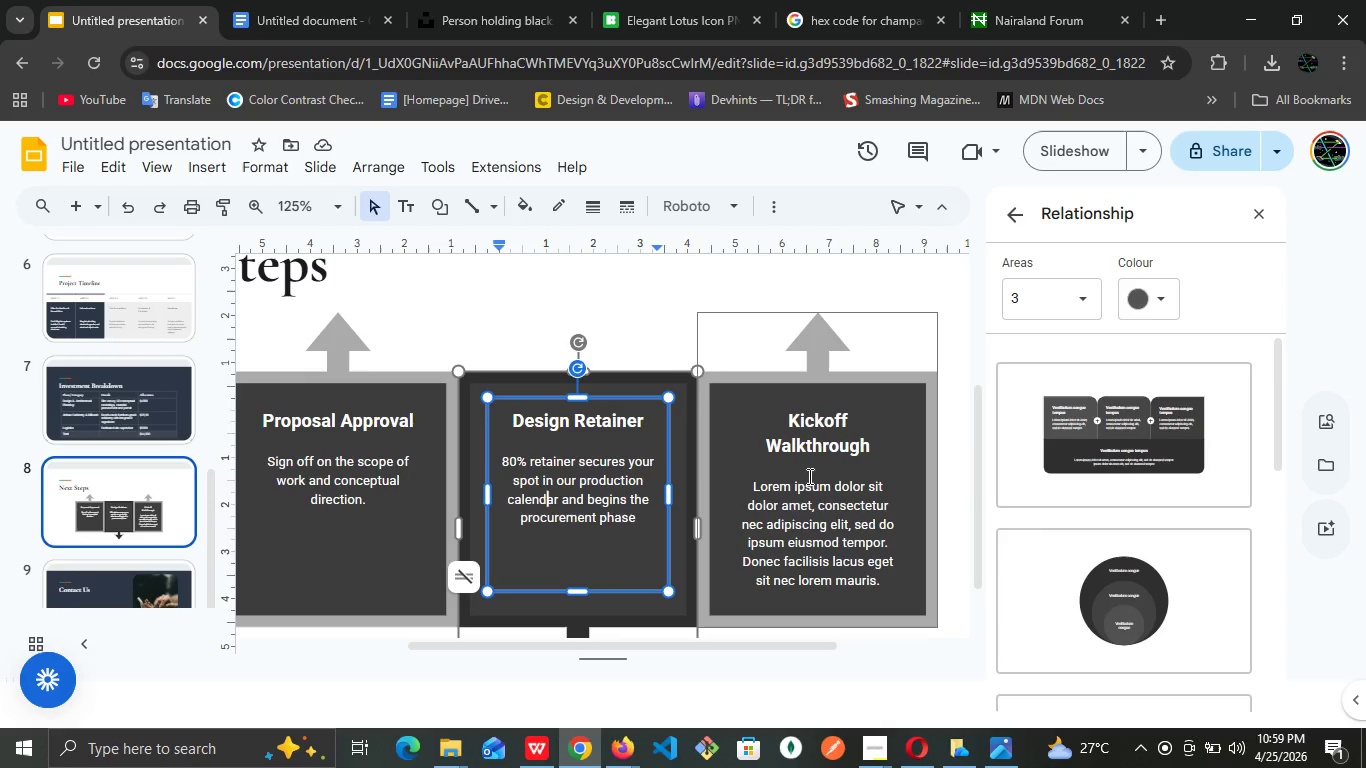 
double_click([771, 509])
 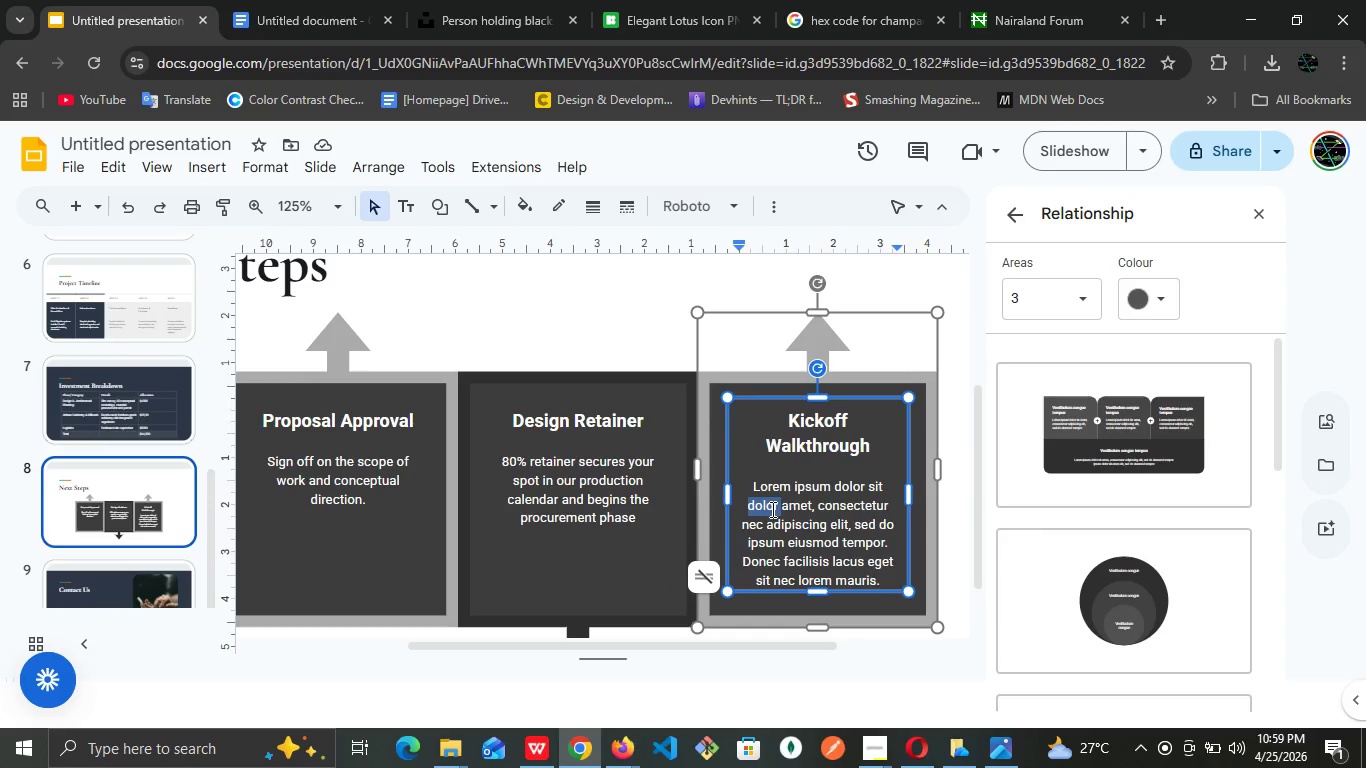 
triple_click([771, 509])
 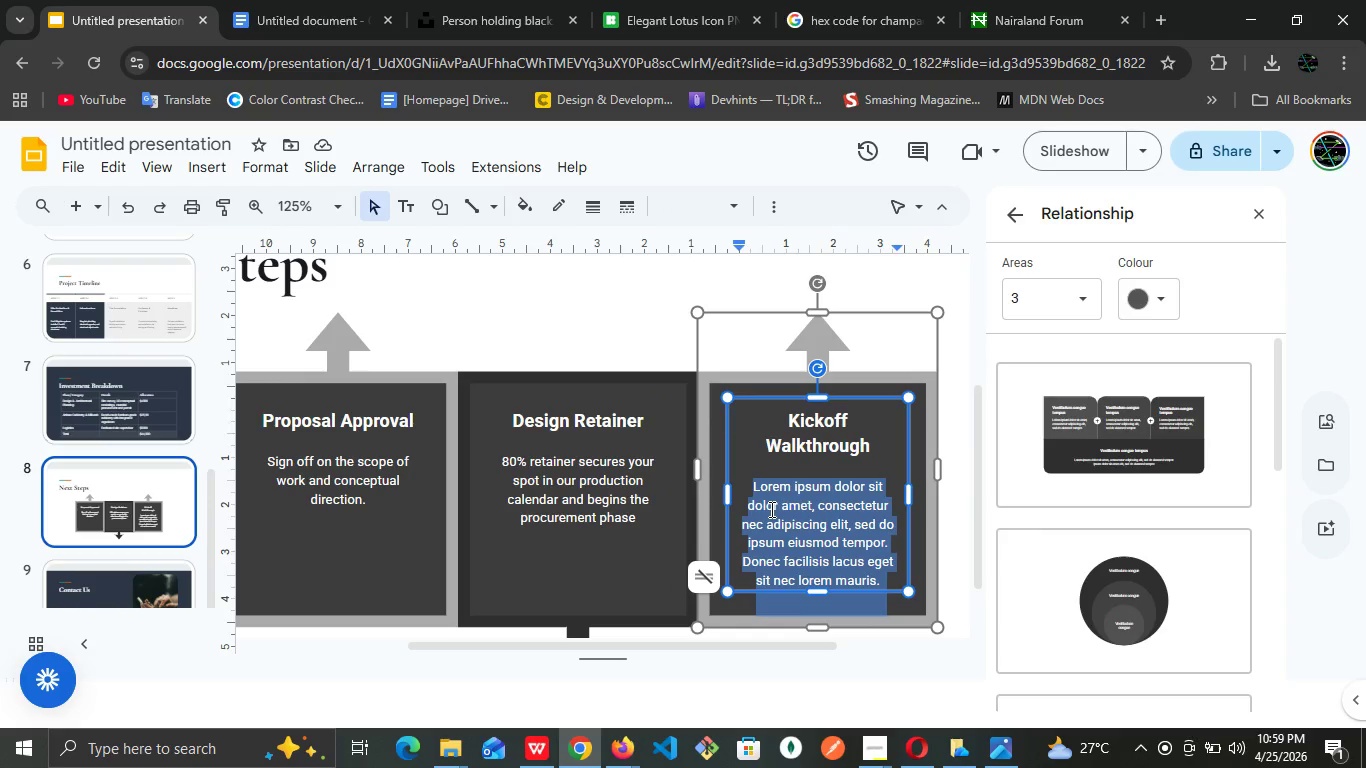 
triple_click([771, 509])
 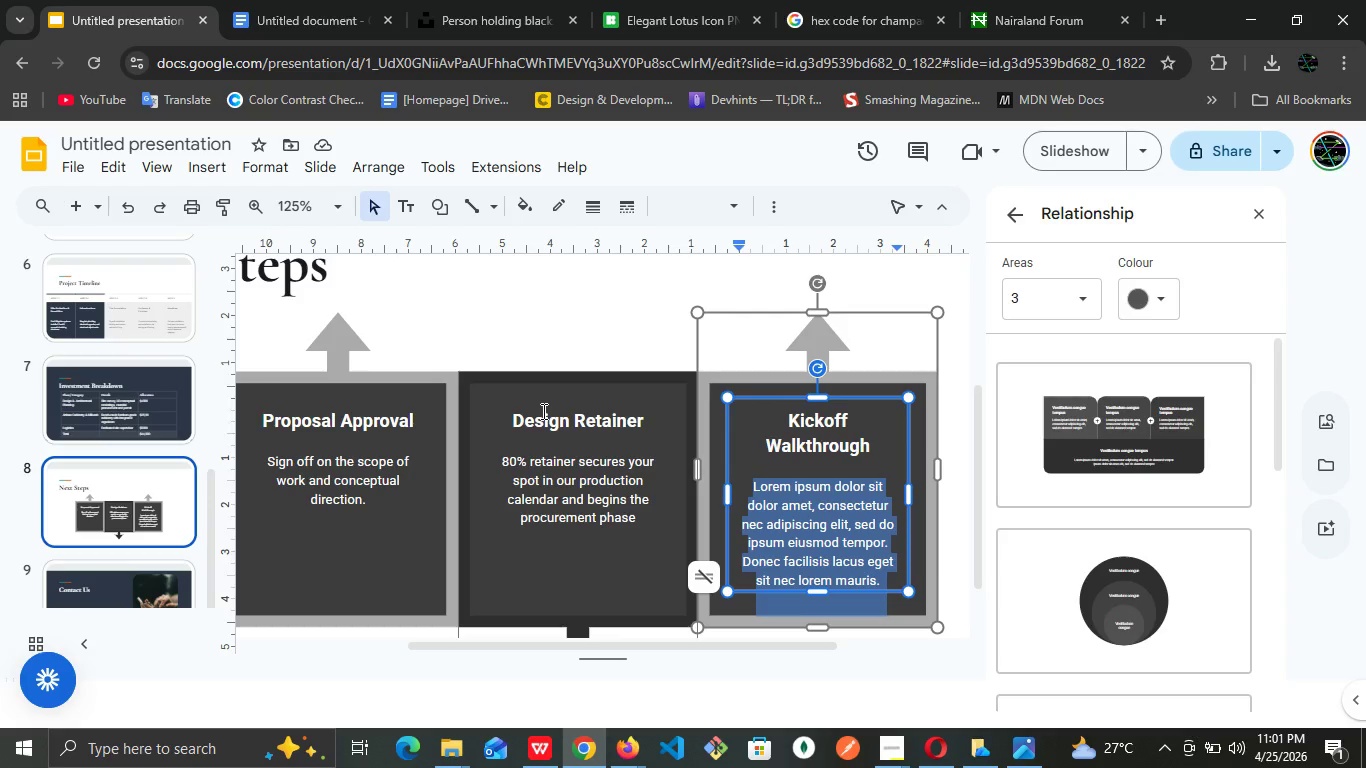 
wait(81.69)
 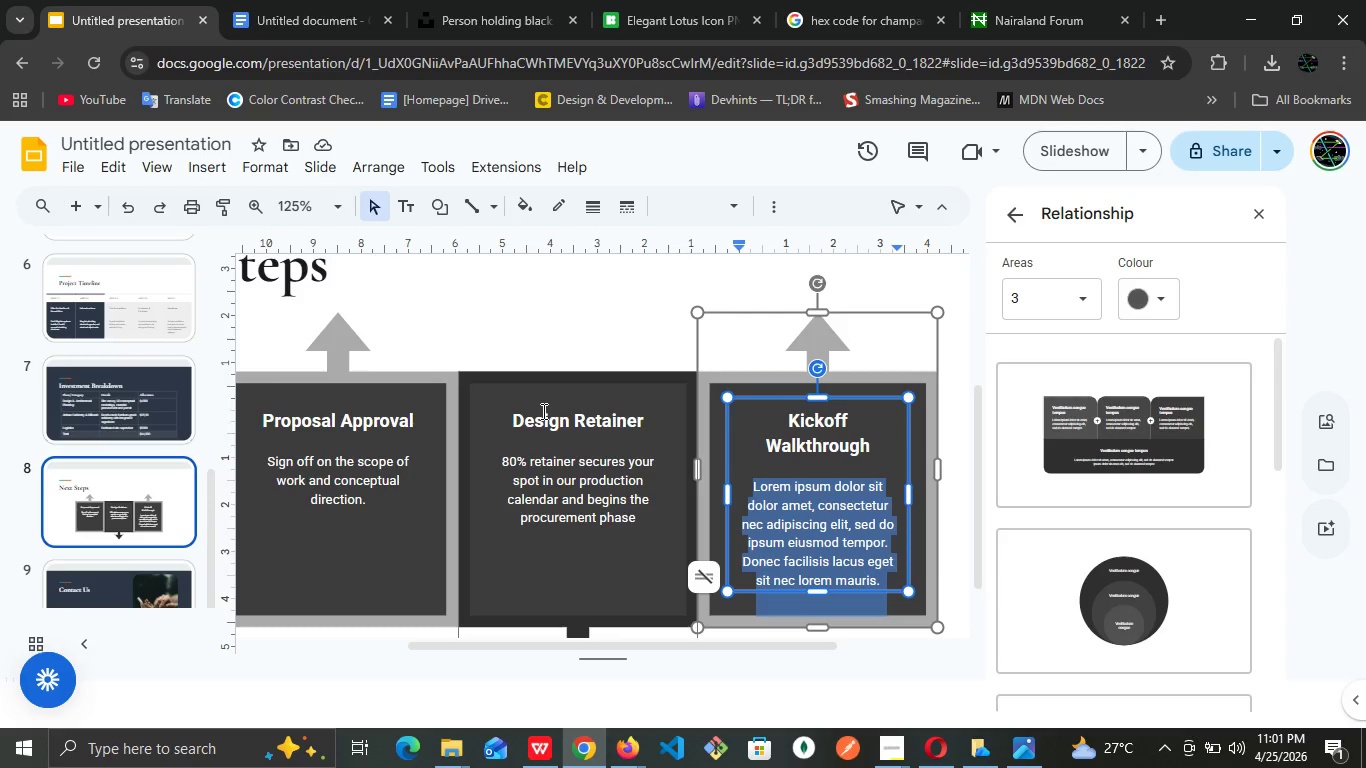 
type(We sc)
 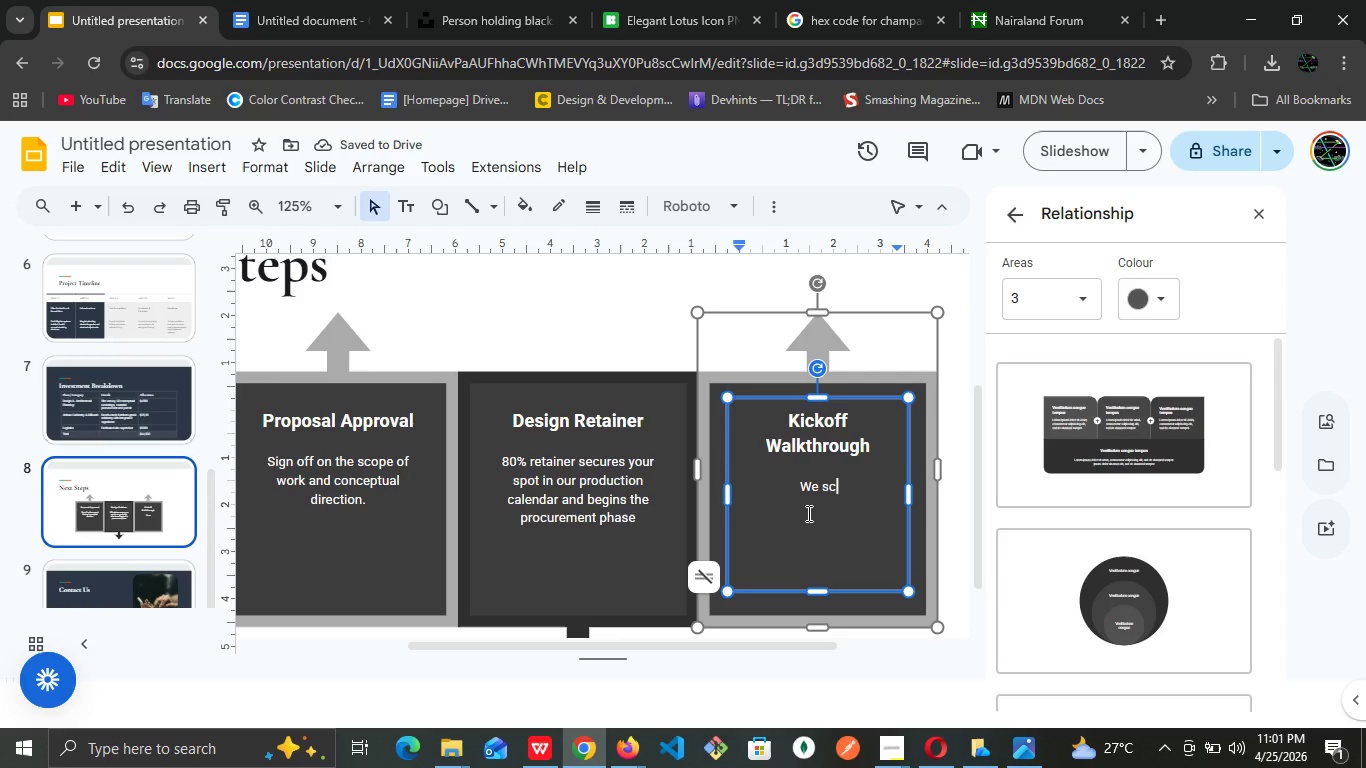 
type(hedule )
 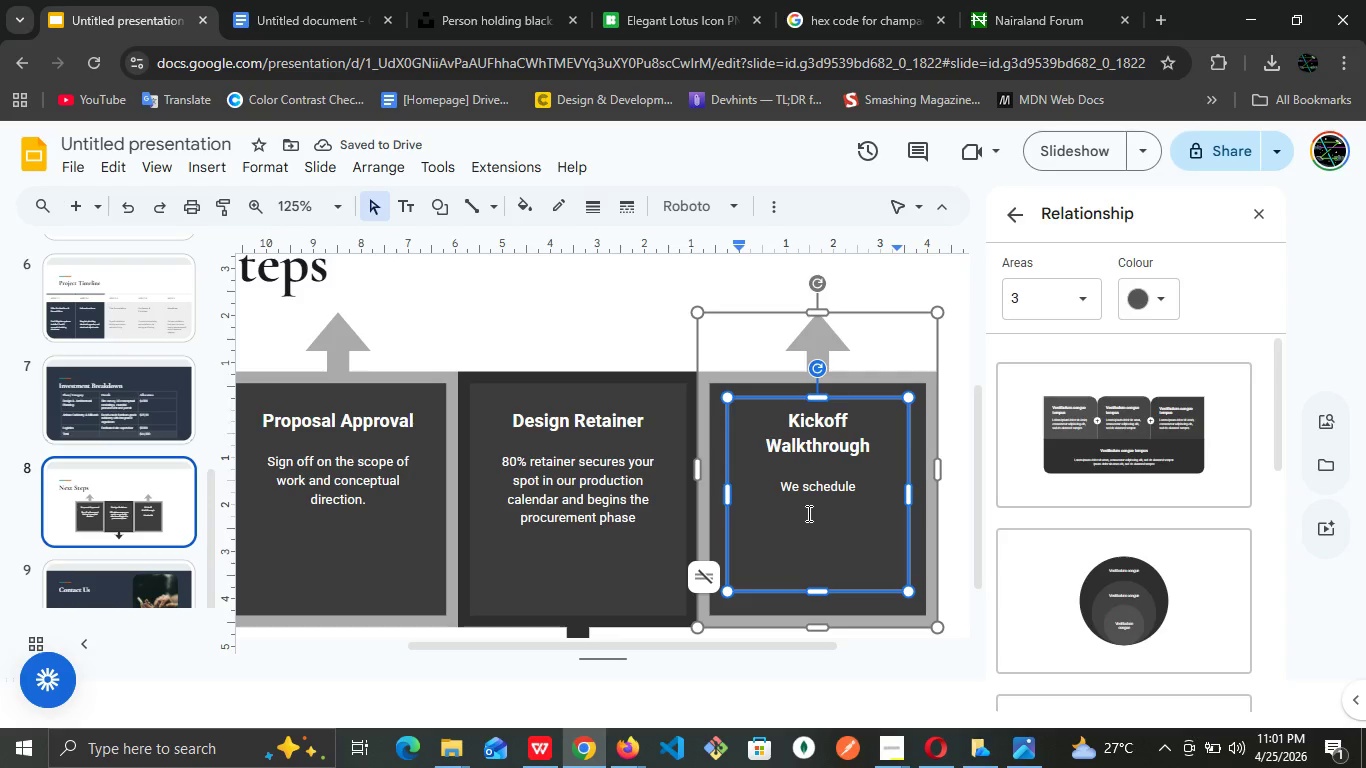 
type(our final site measurement and introuc)
key(Backspace)
key(Backspace)
type(duce you to your dedicated build team.)
 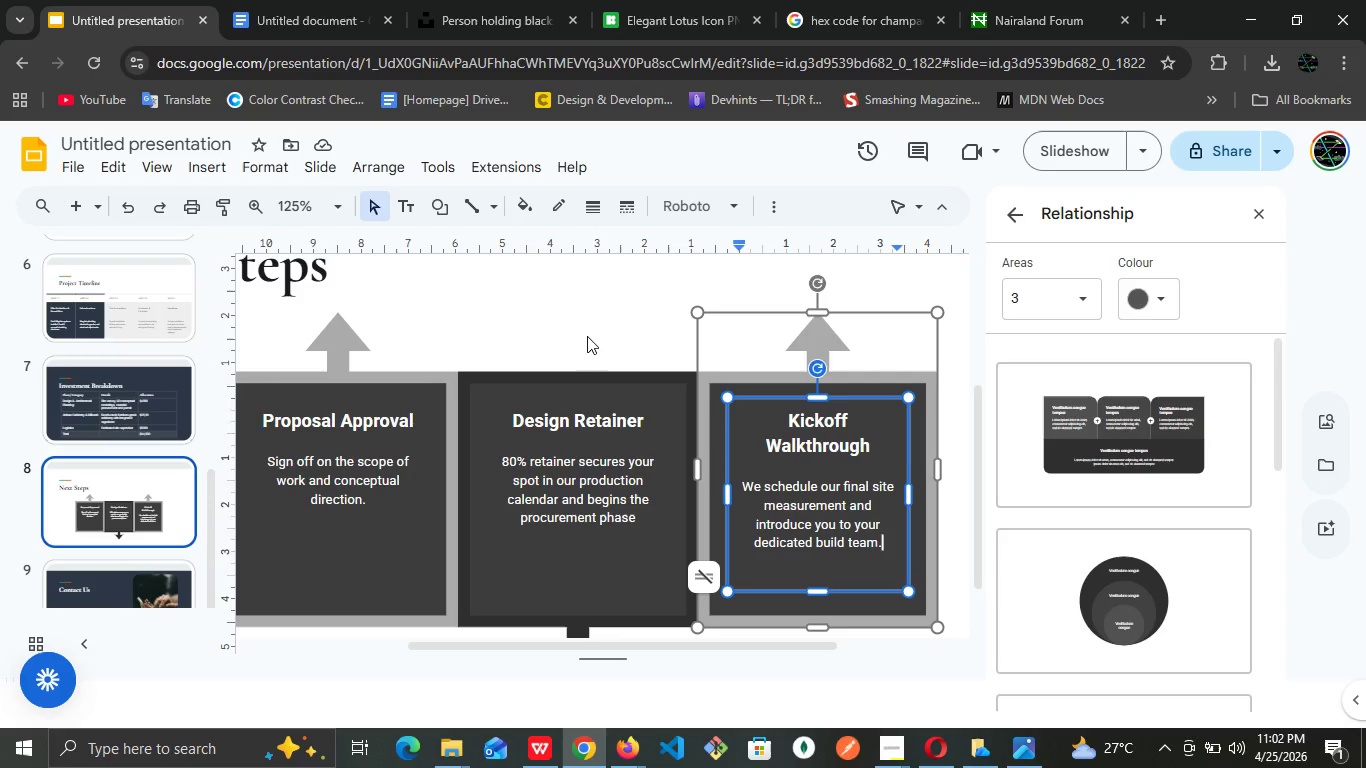 
wait(7.75)
 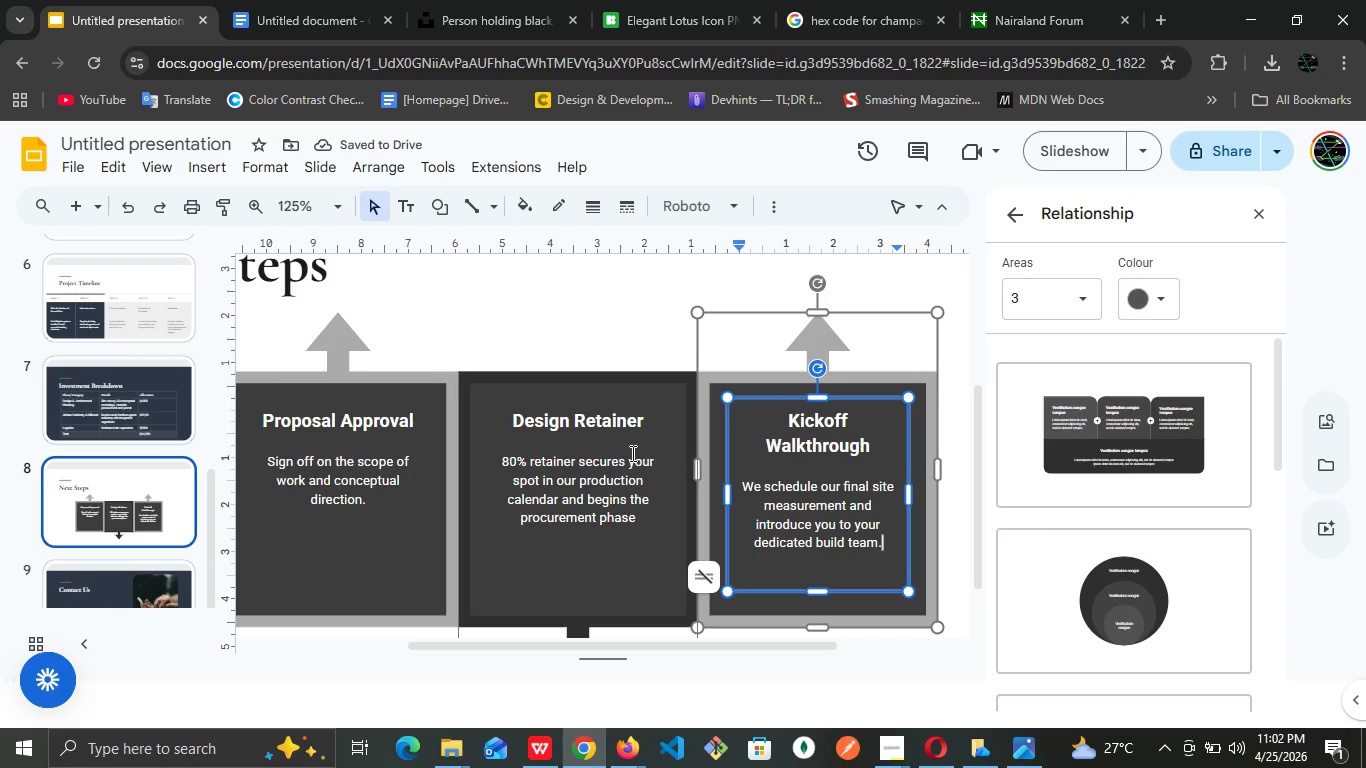 
left_click_drag(start_coordinate=[610, 650], to_coordinate=[485, 641])
 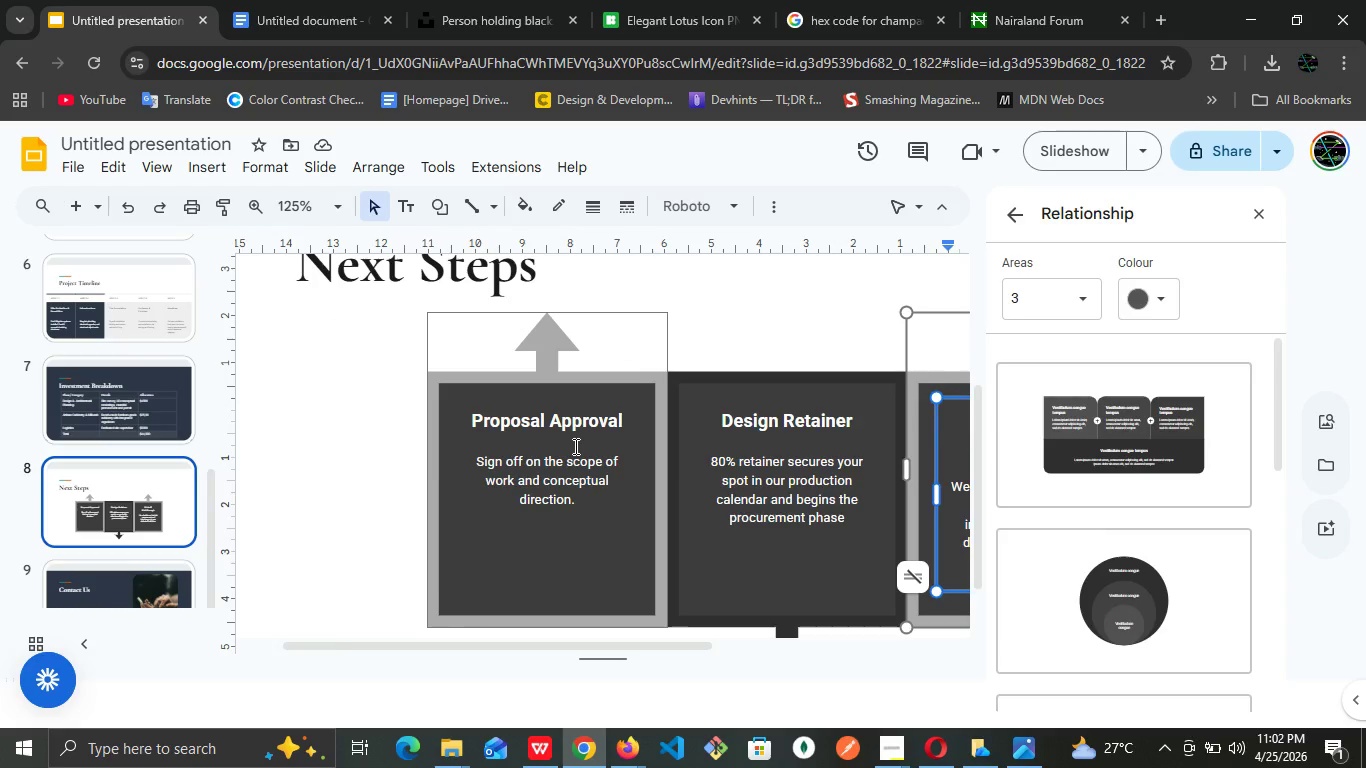 
left_click([574, 446])
 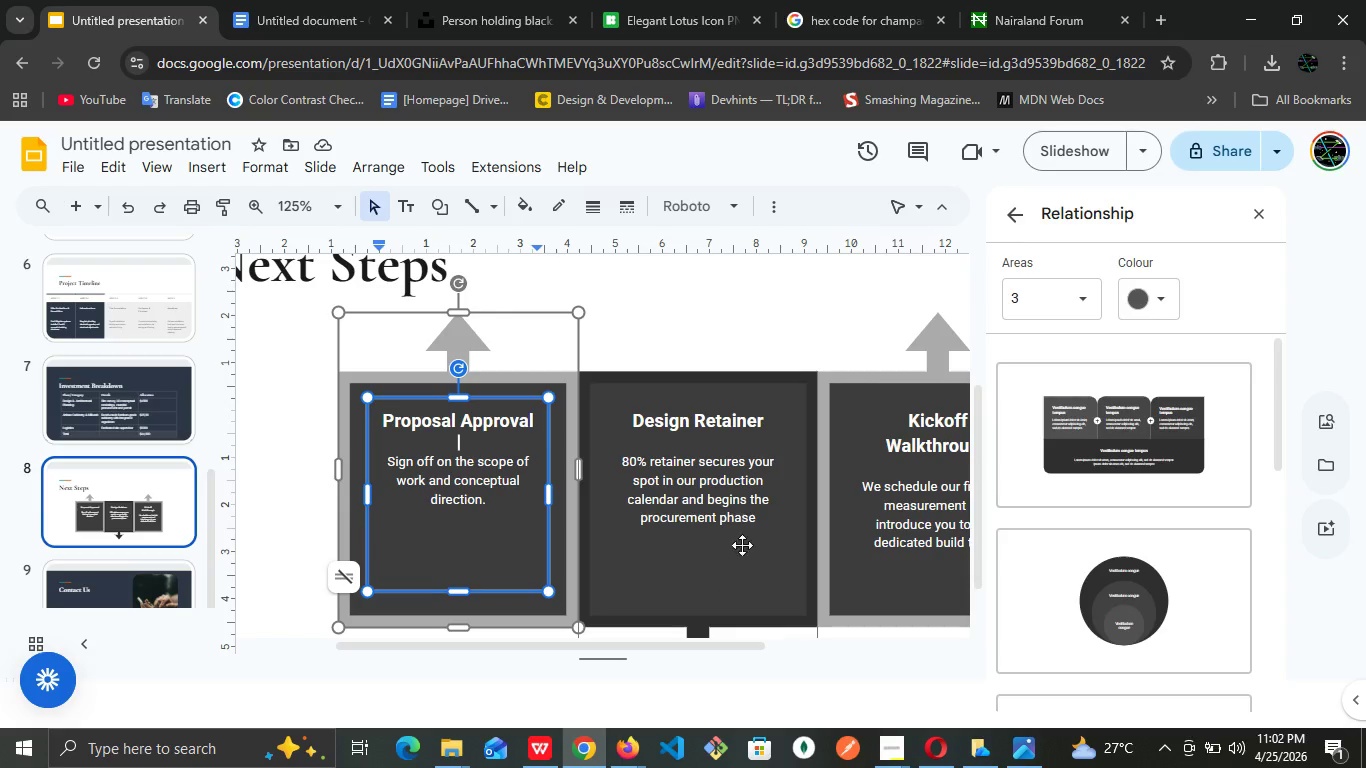 
left_click([748, 491])
 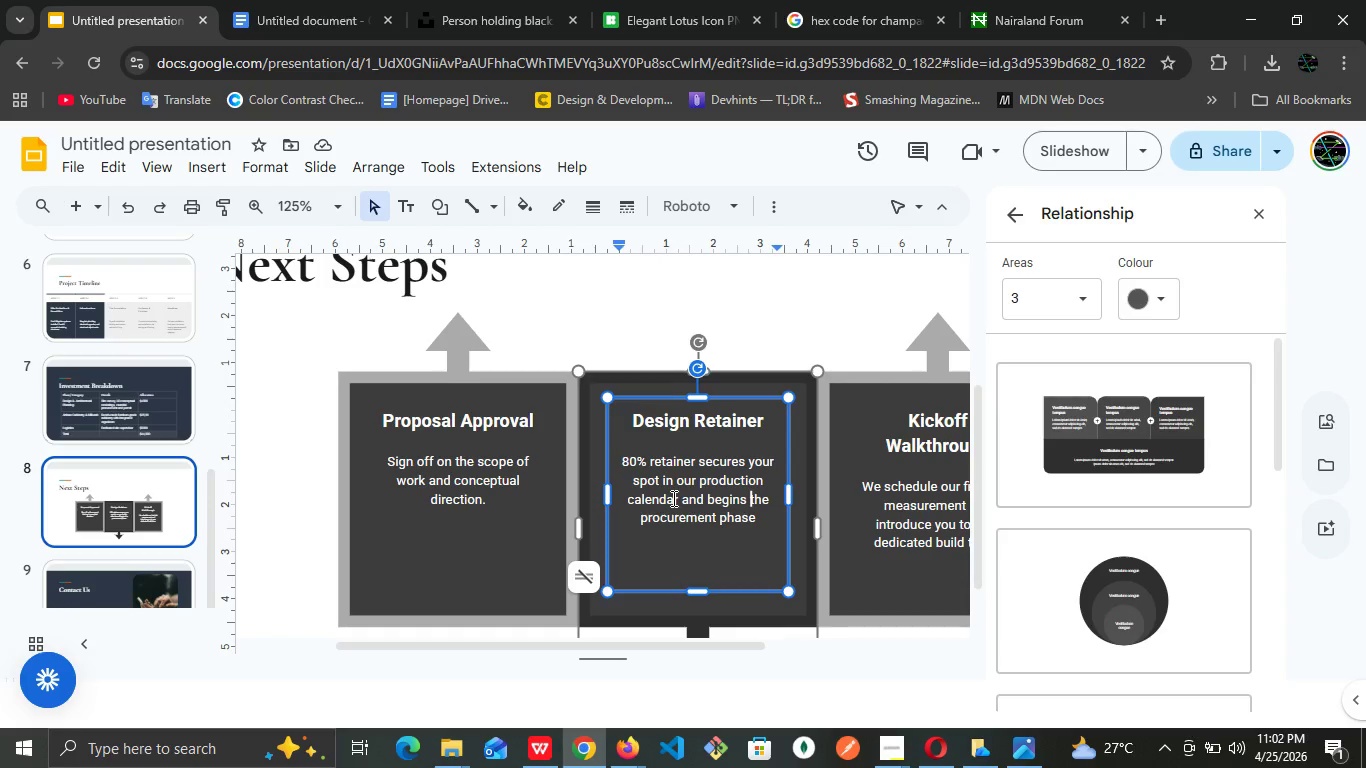 
left_click([672, 498])
 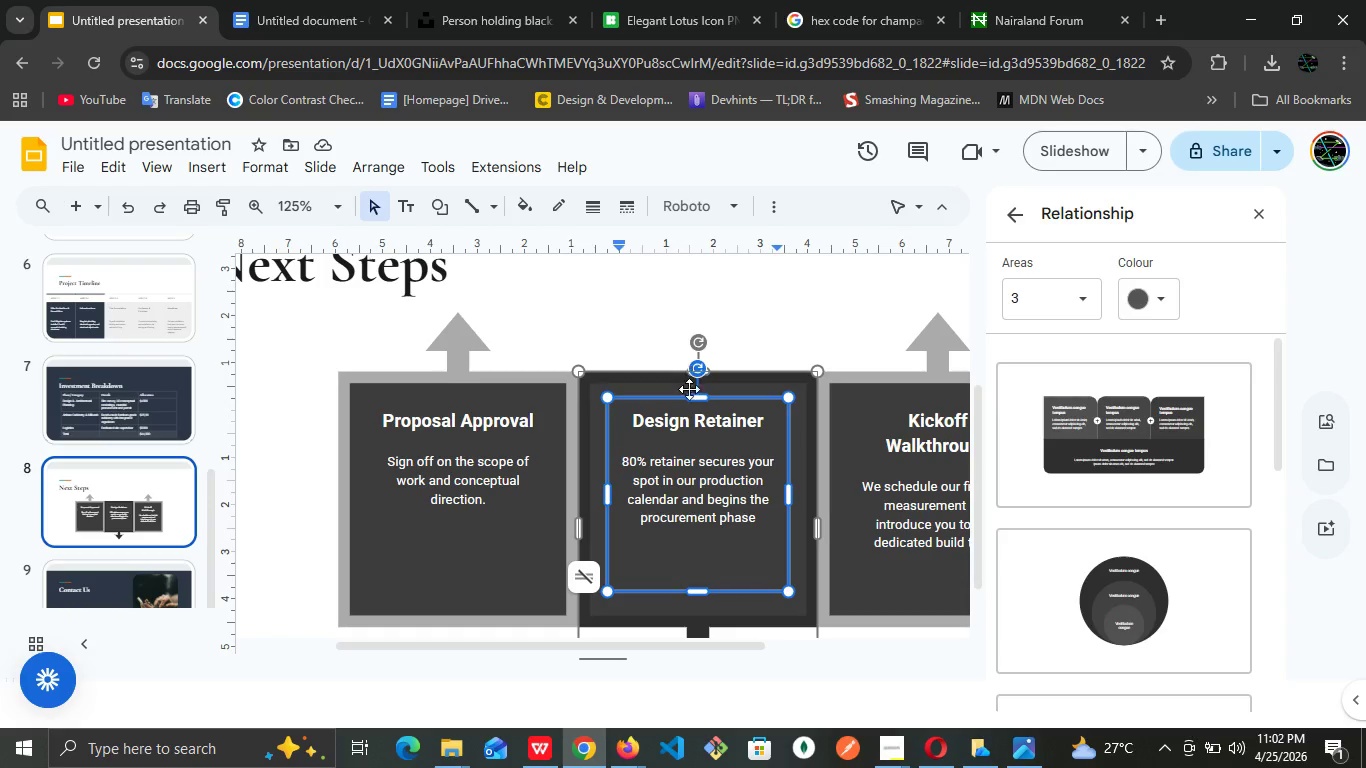 
mouse_move([675, 431])
 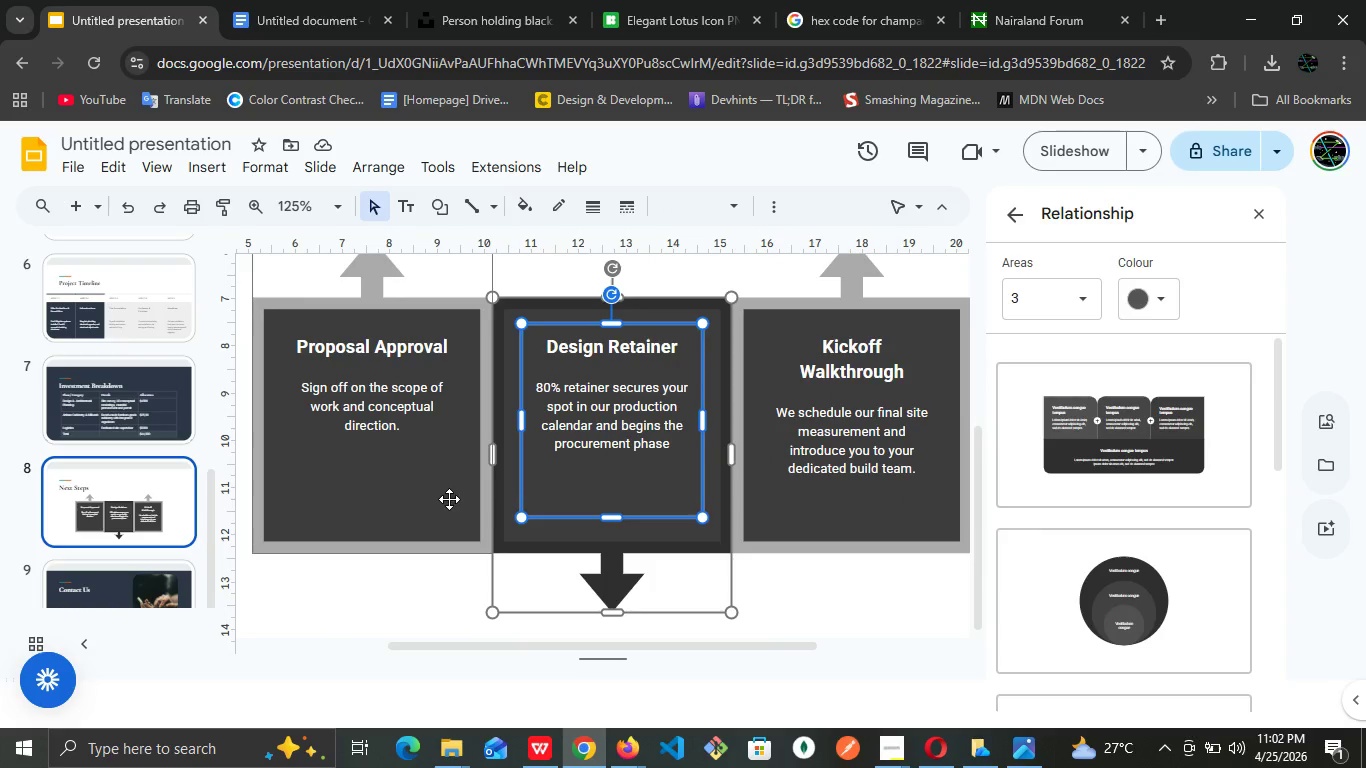 
left_click([449, 499])
 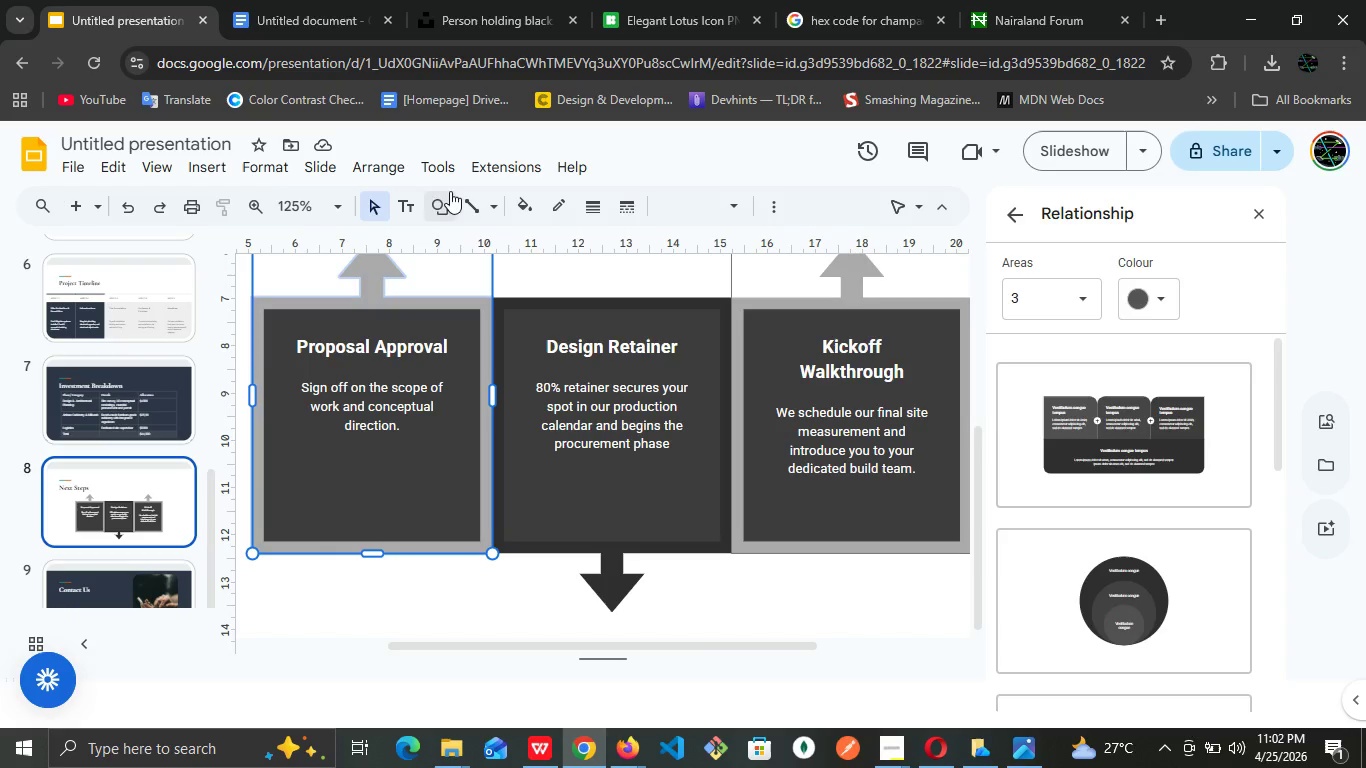 
left_click([275, 168])
 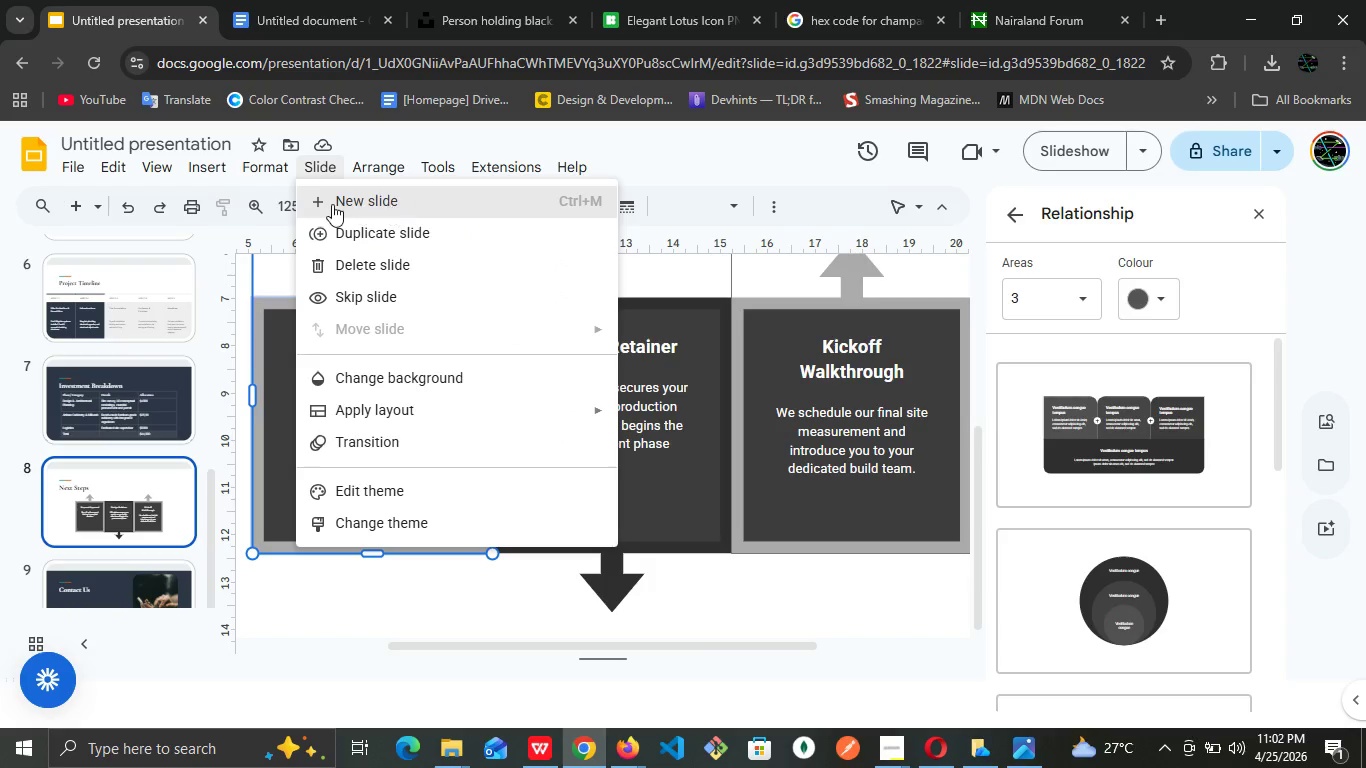 
mouse_move([289, 204])
 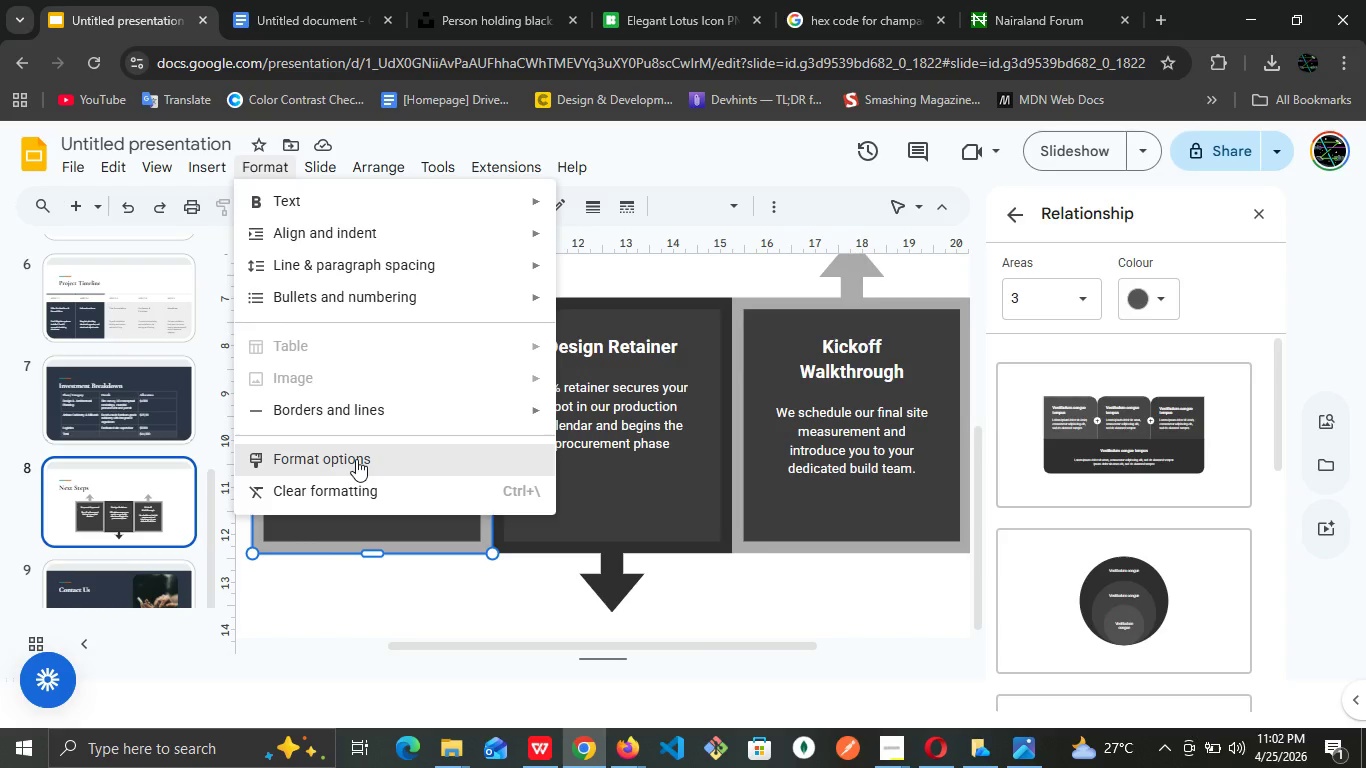 
left_click([356, 459])
 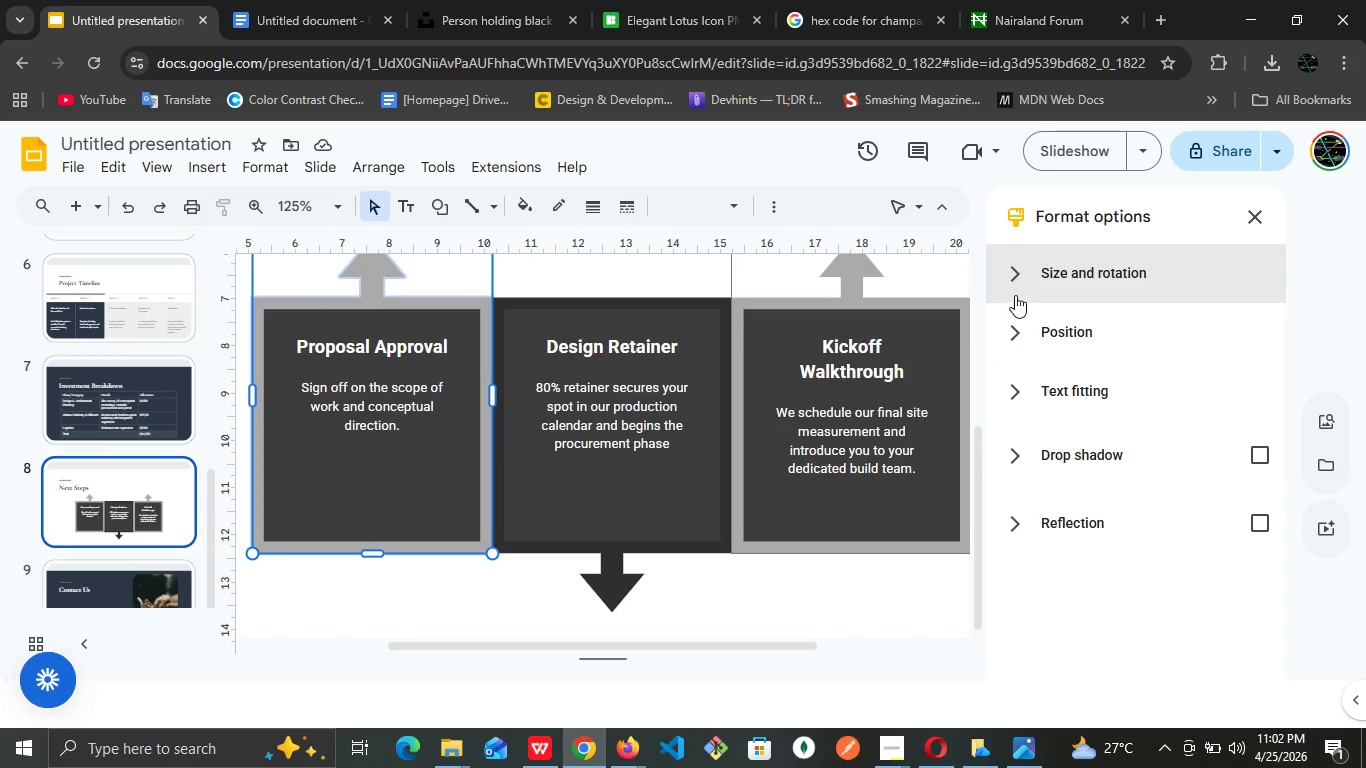 
left_click([1019, 280])
 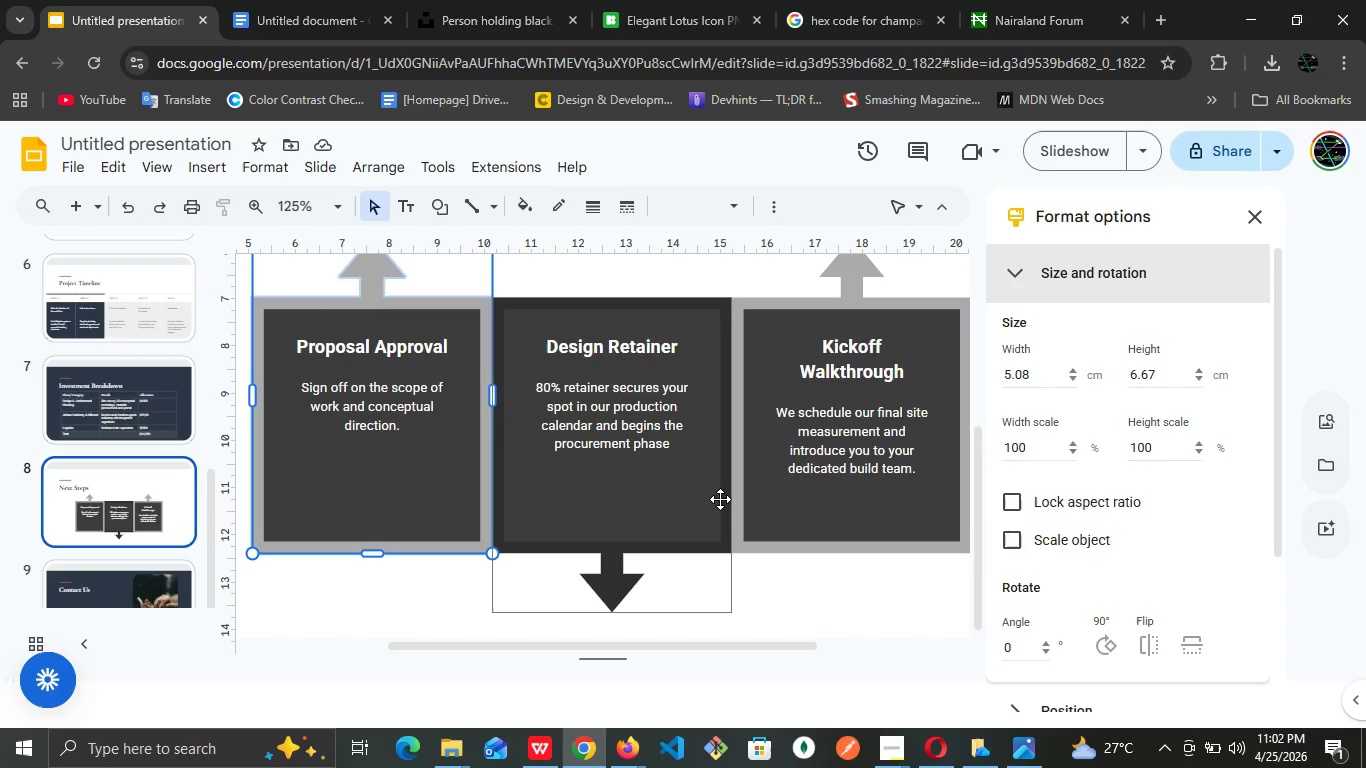 
left_click([720, 499])
 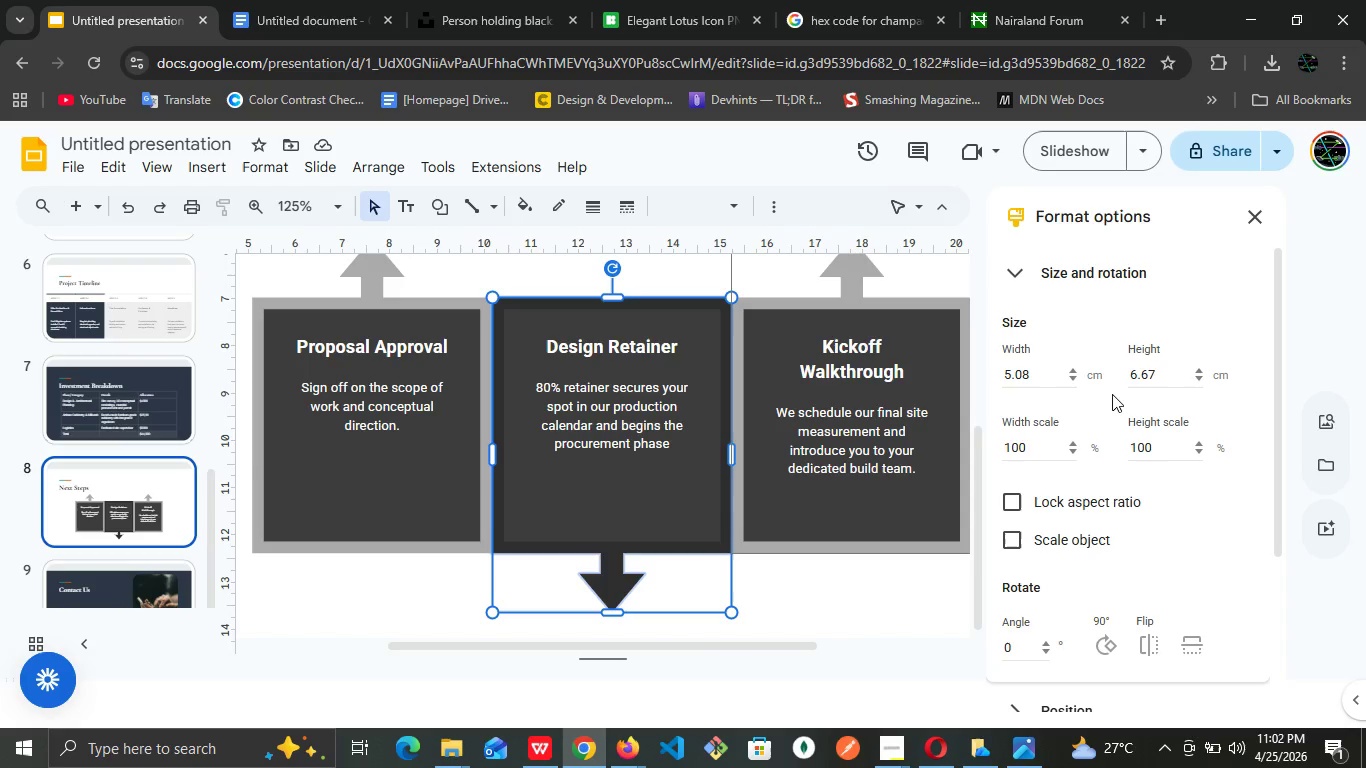 
double_click([1141, 376])
 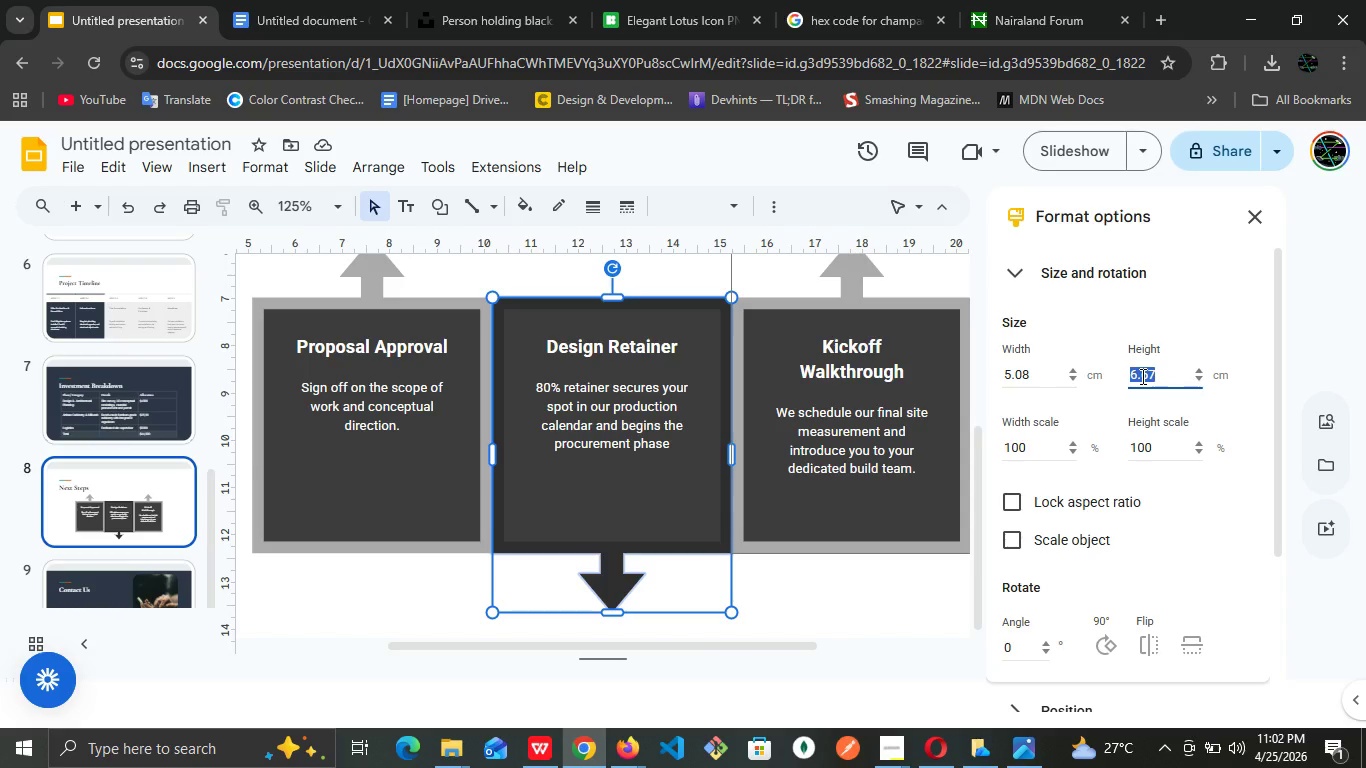 
key(4)
 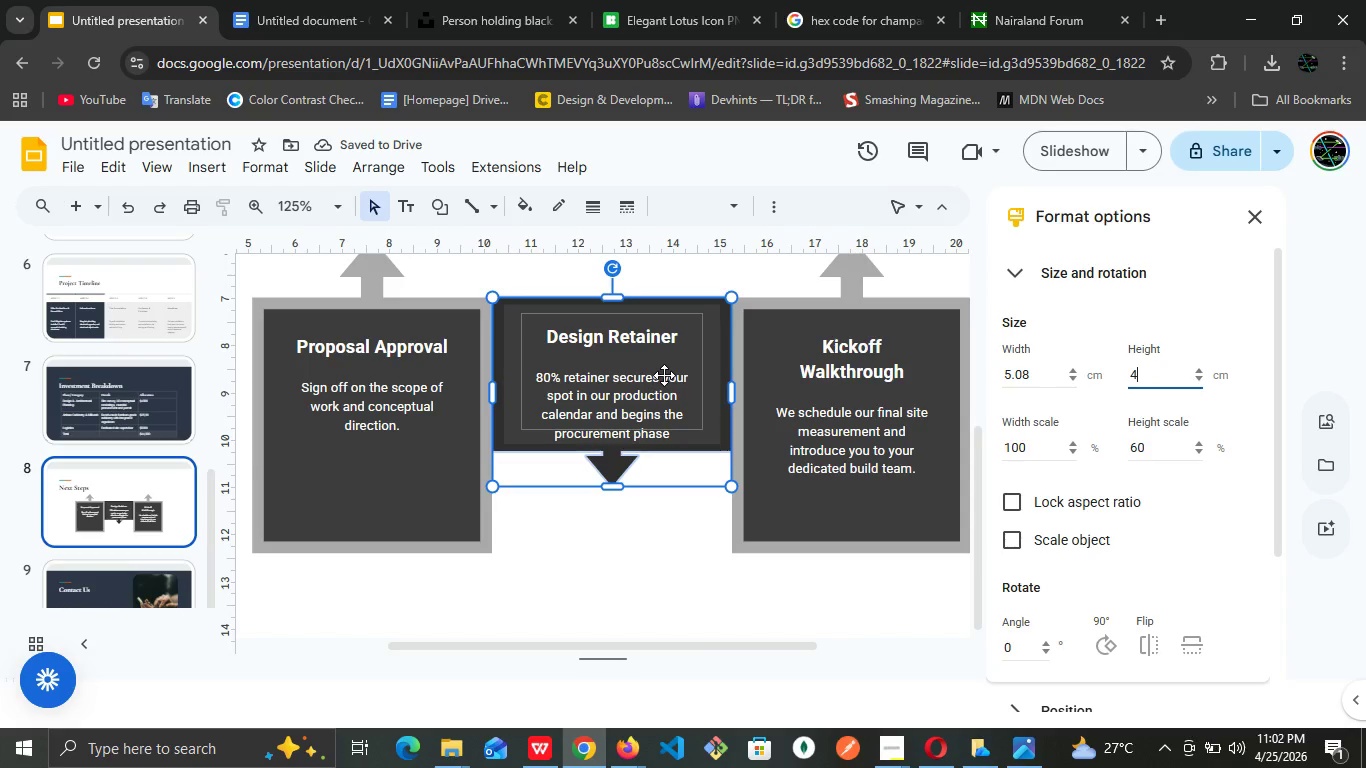 
wait(5.78)
 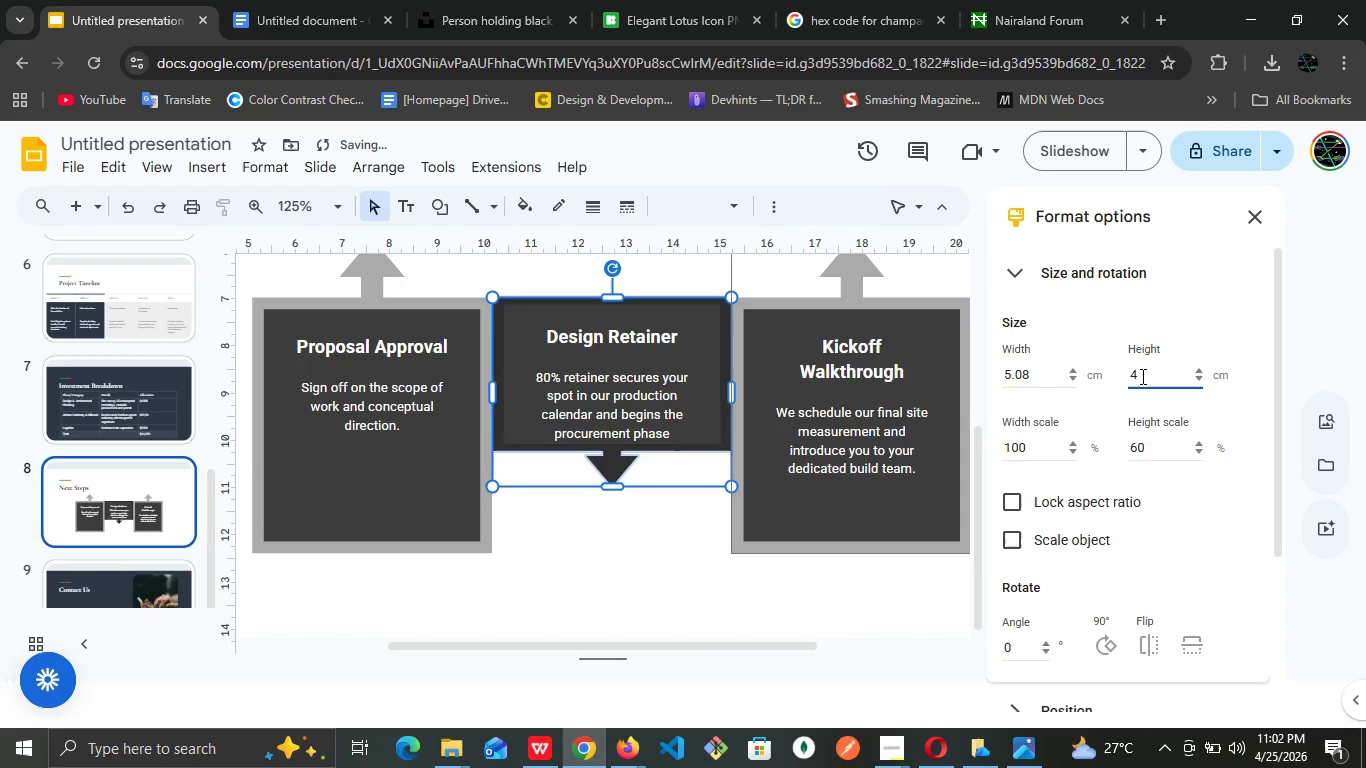 
key(Control+Z)
 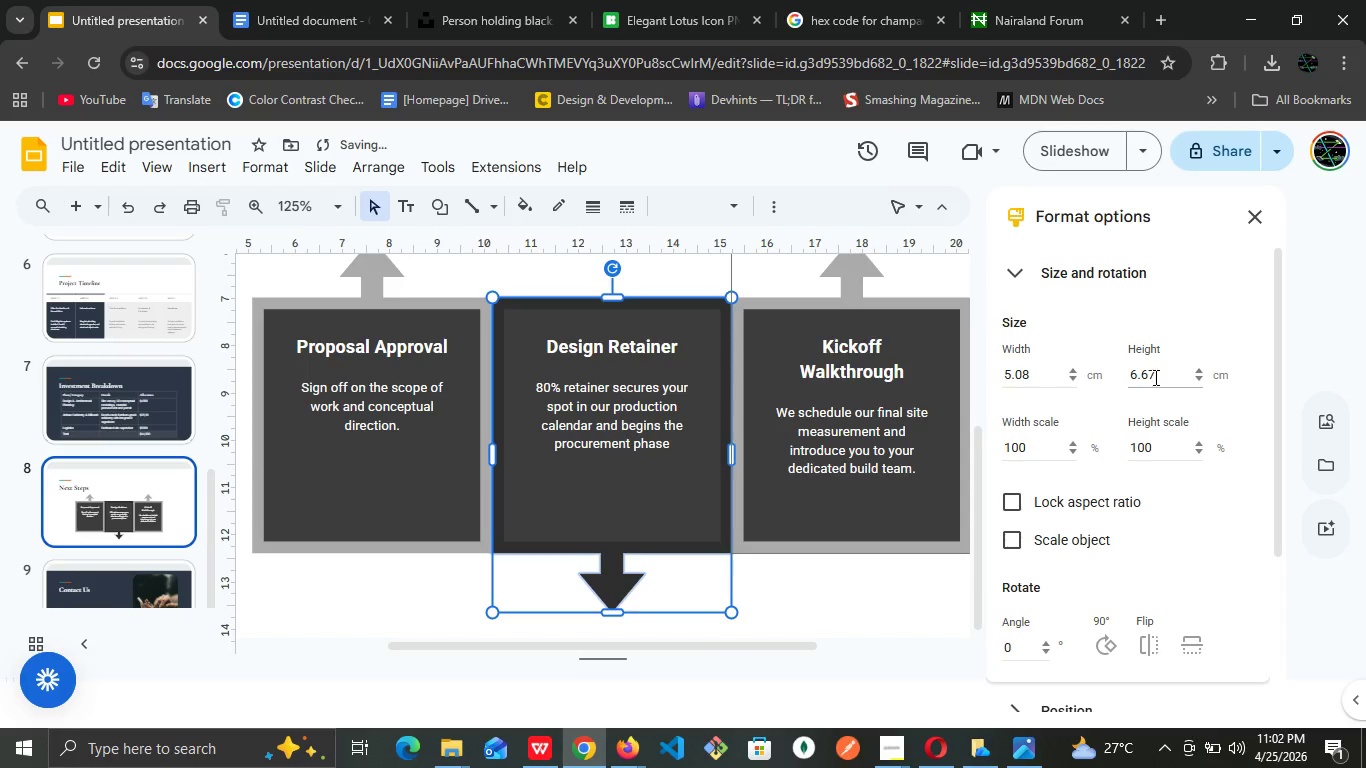 
double_click([1155, 376])
 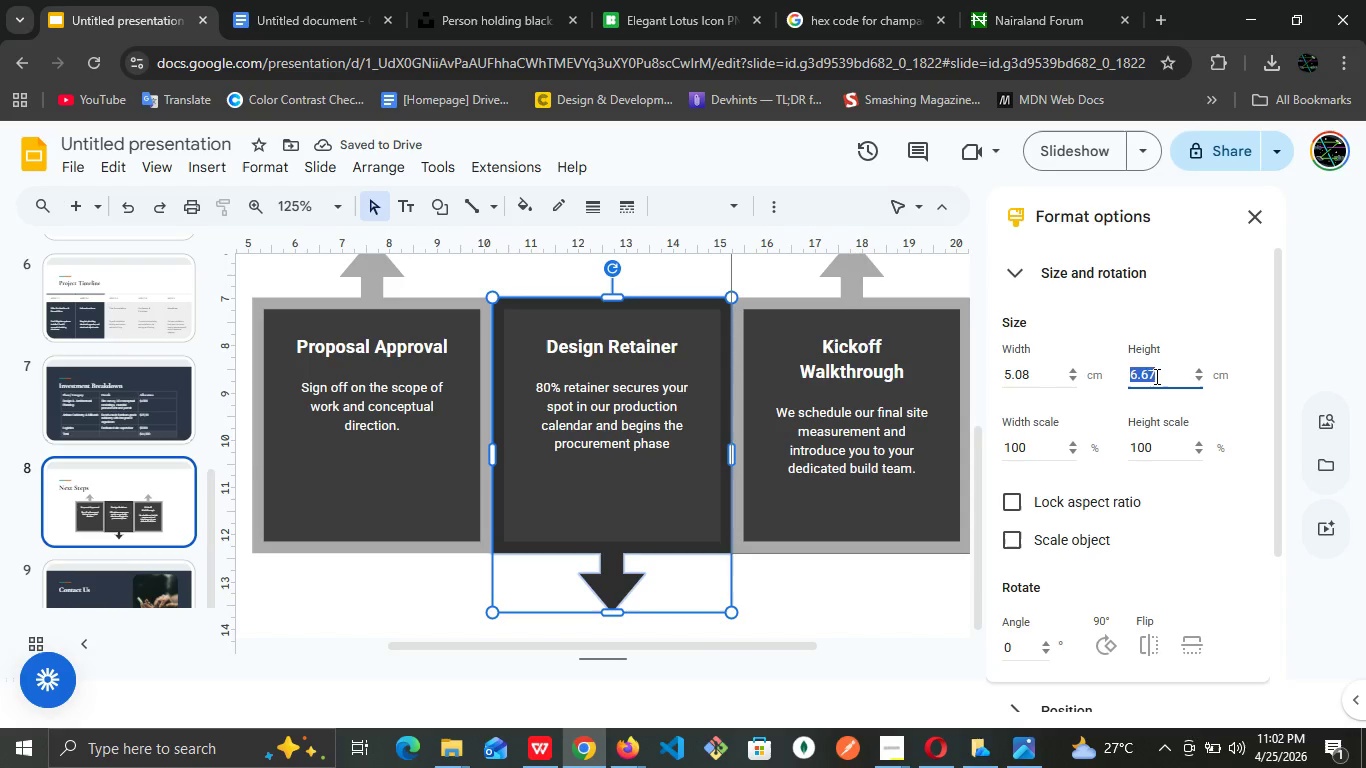 
key(5)
 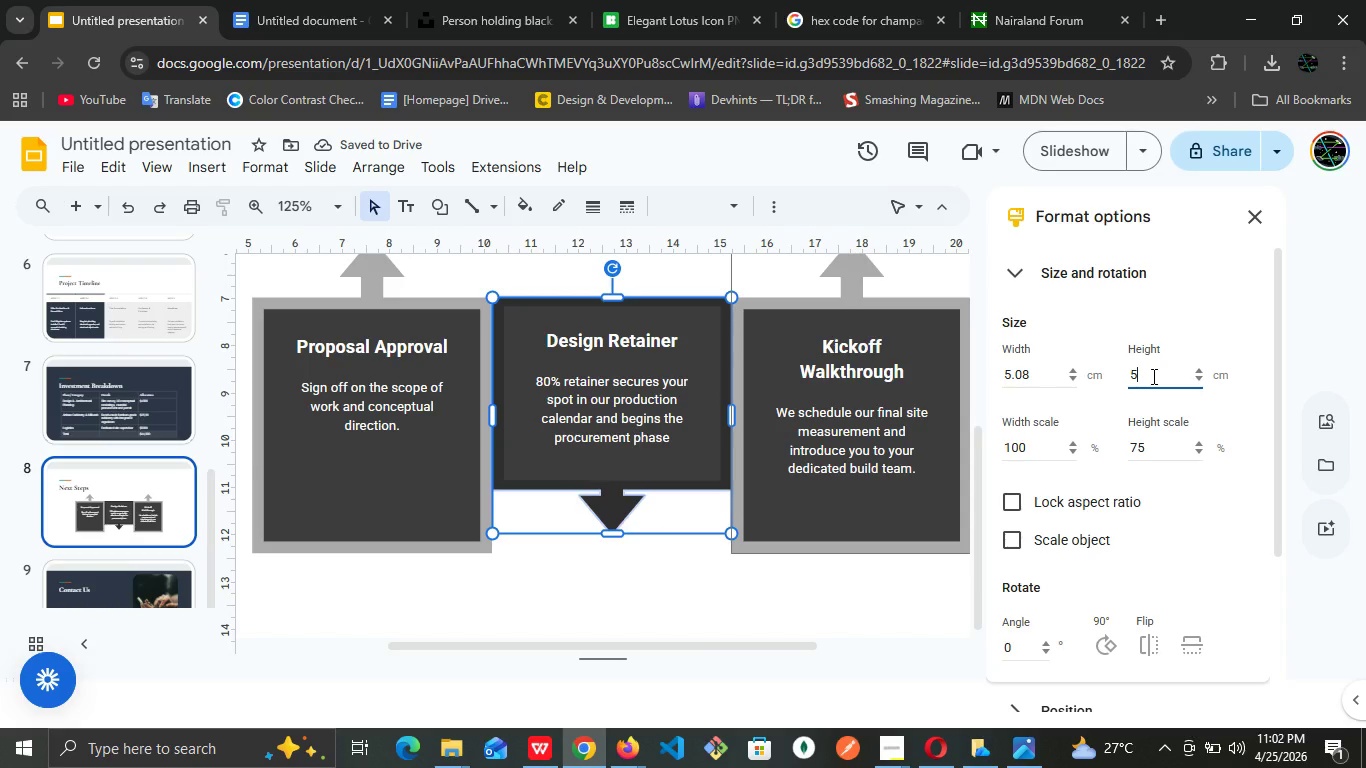 
wait(6.0)
 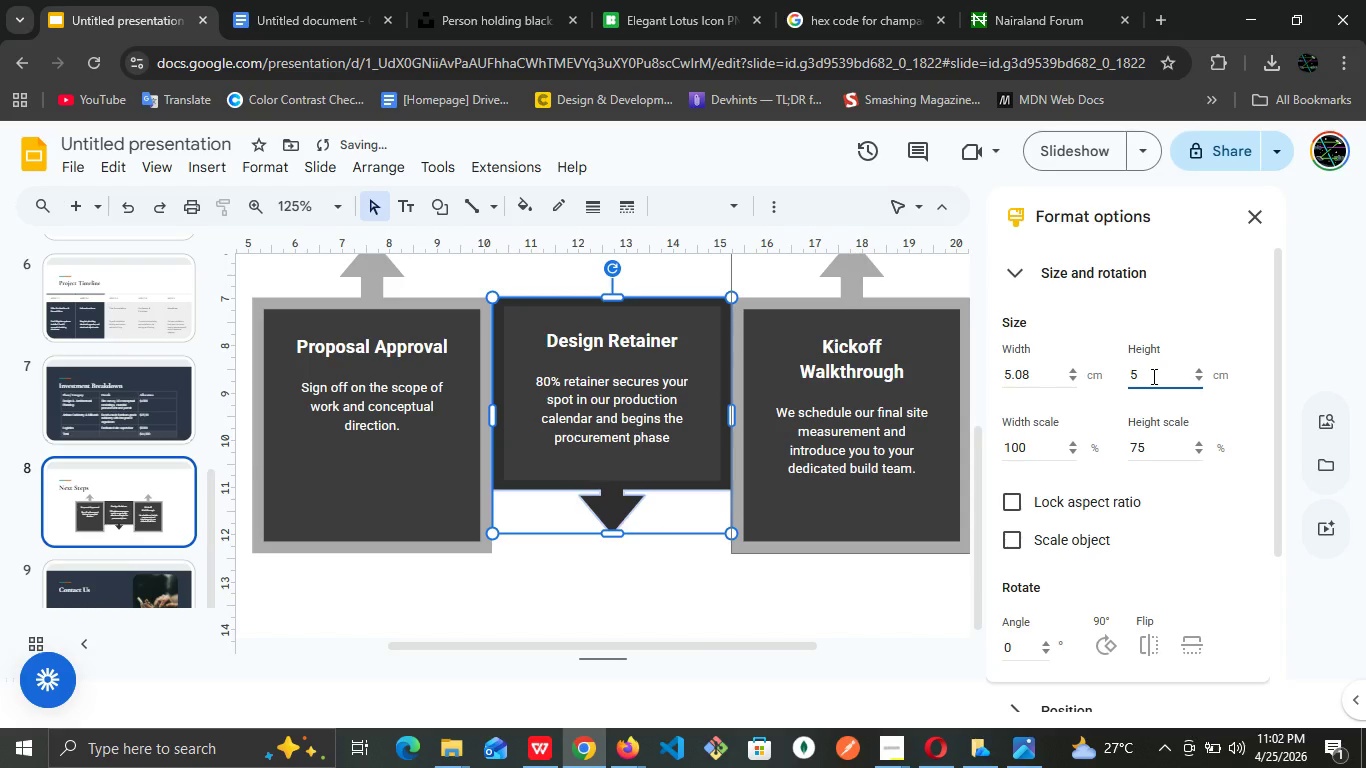 
key(Control+Z)
 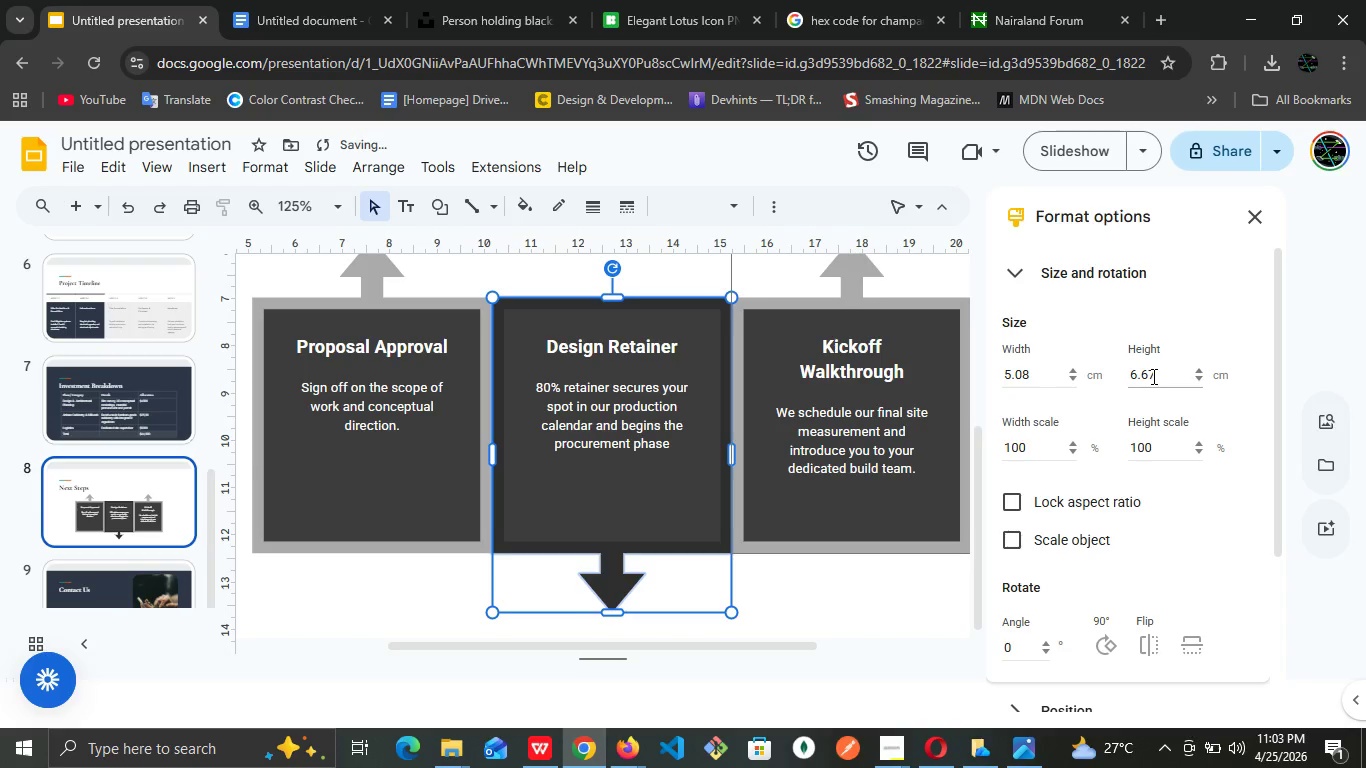 
key(ArrowLeft)
 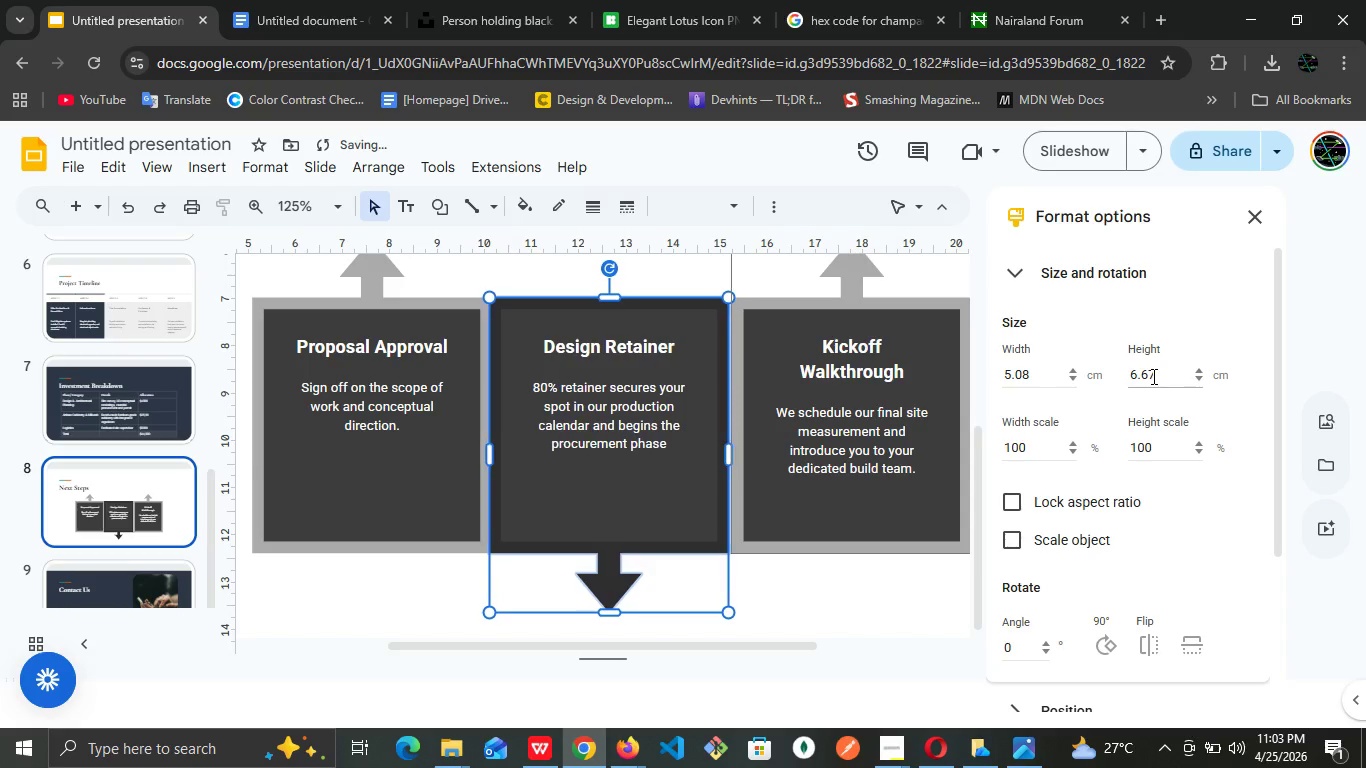 
key(ArrowLeft)
 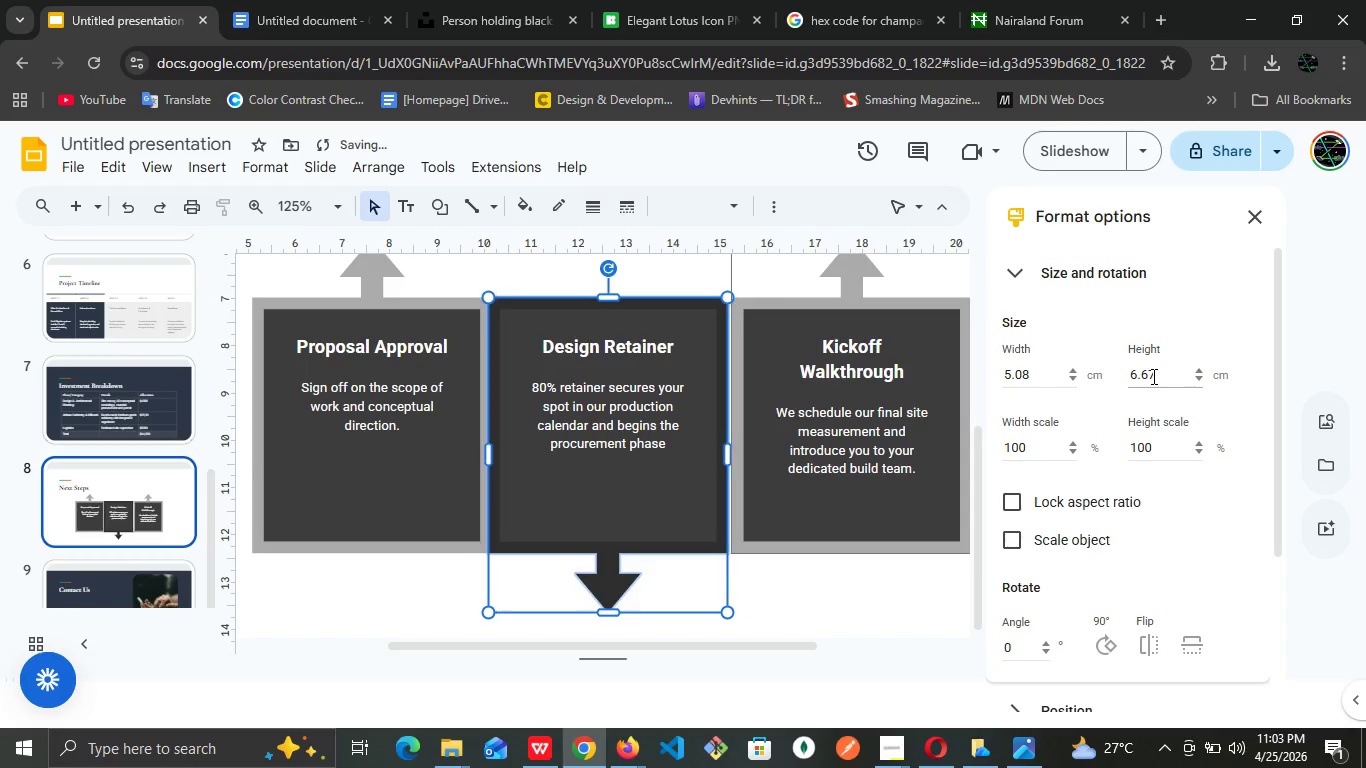 
key(ArrowLeft)
 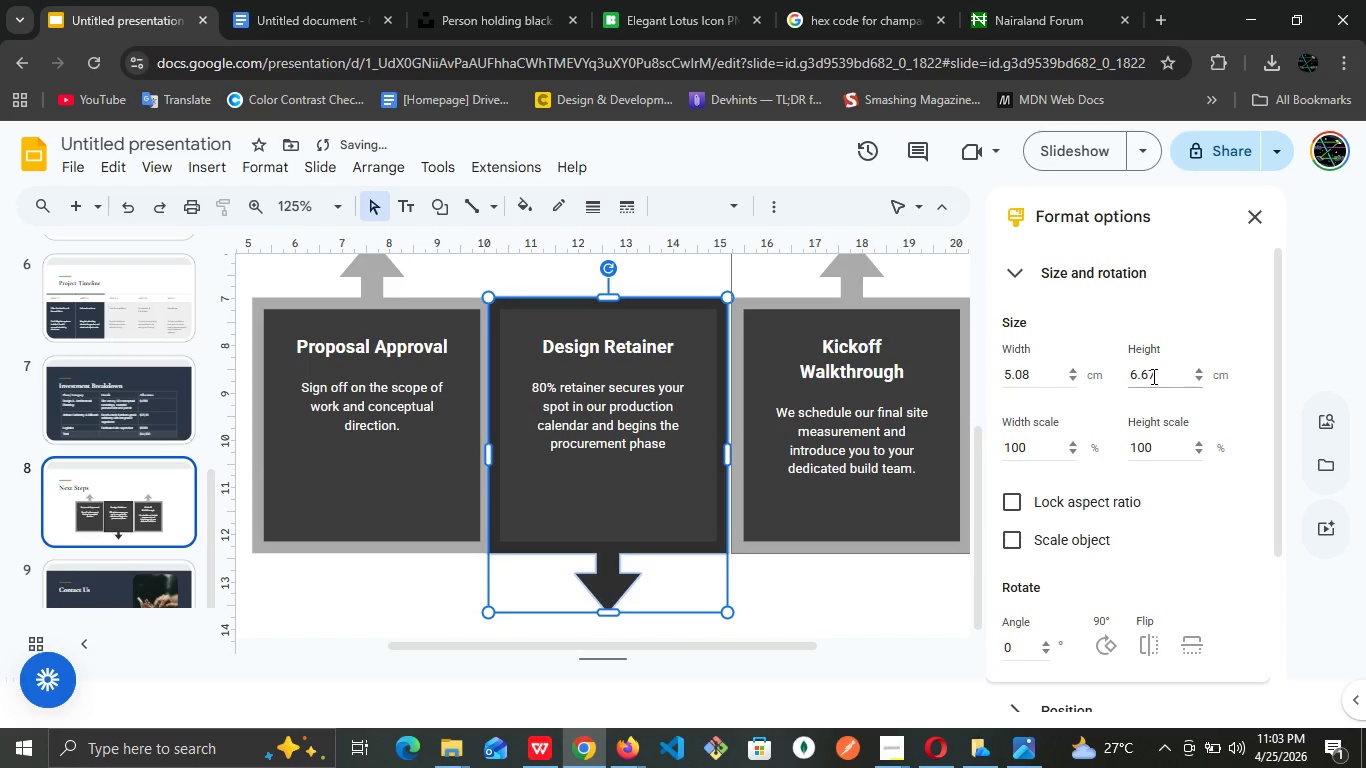 
key(ArrowLeft)
 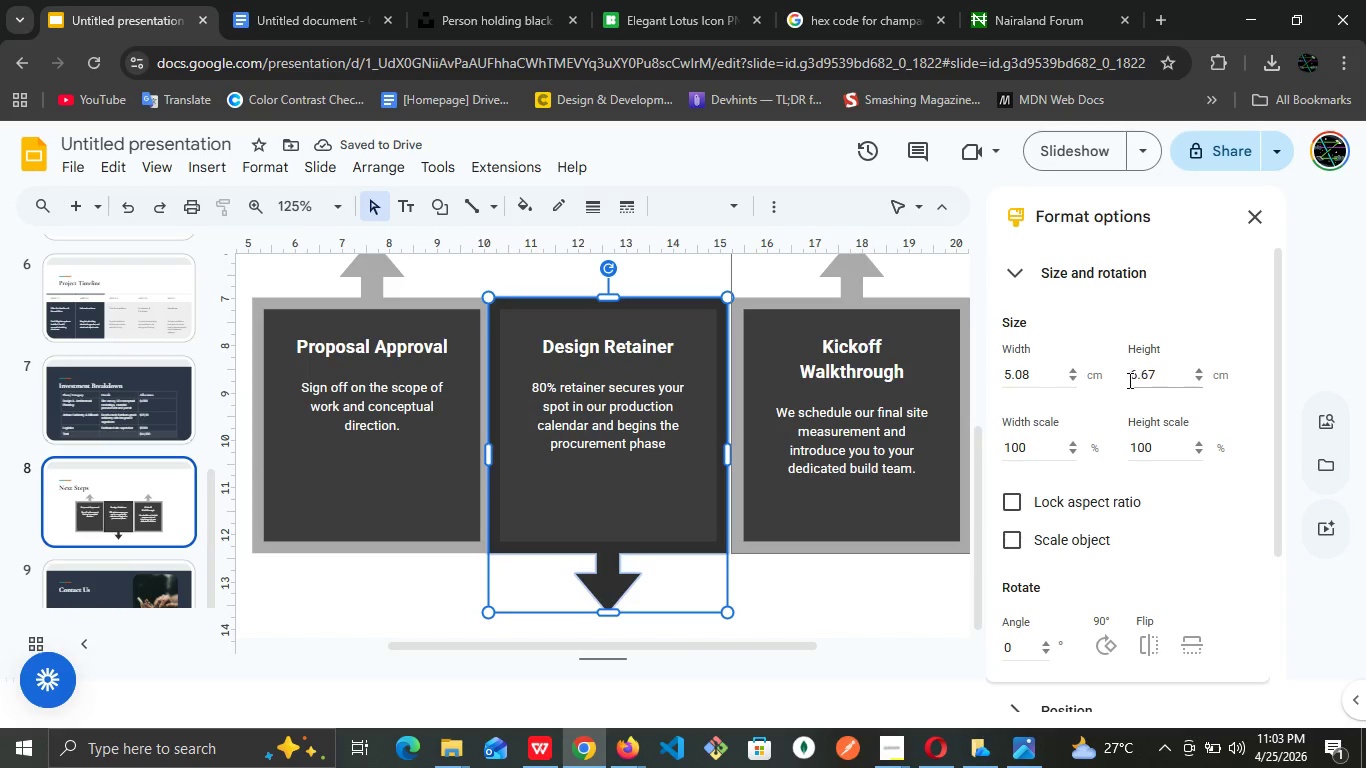 
wait(6.14)
 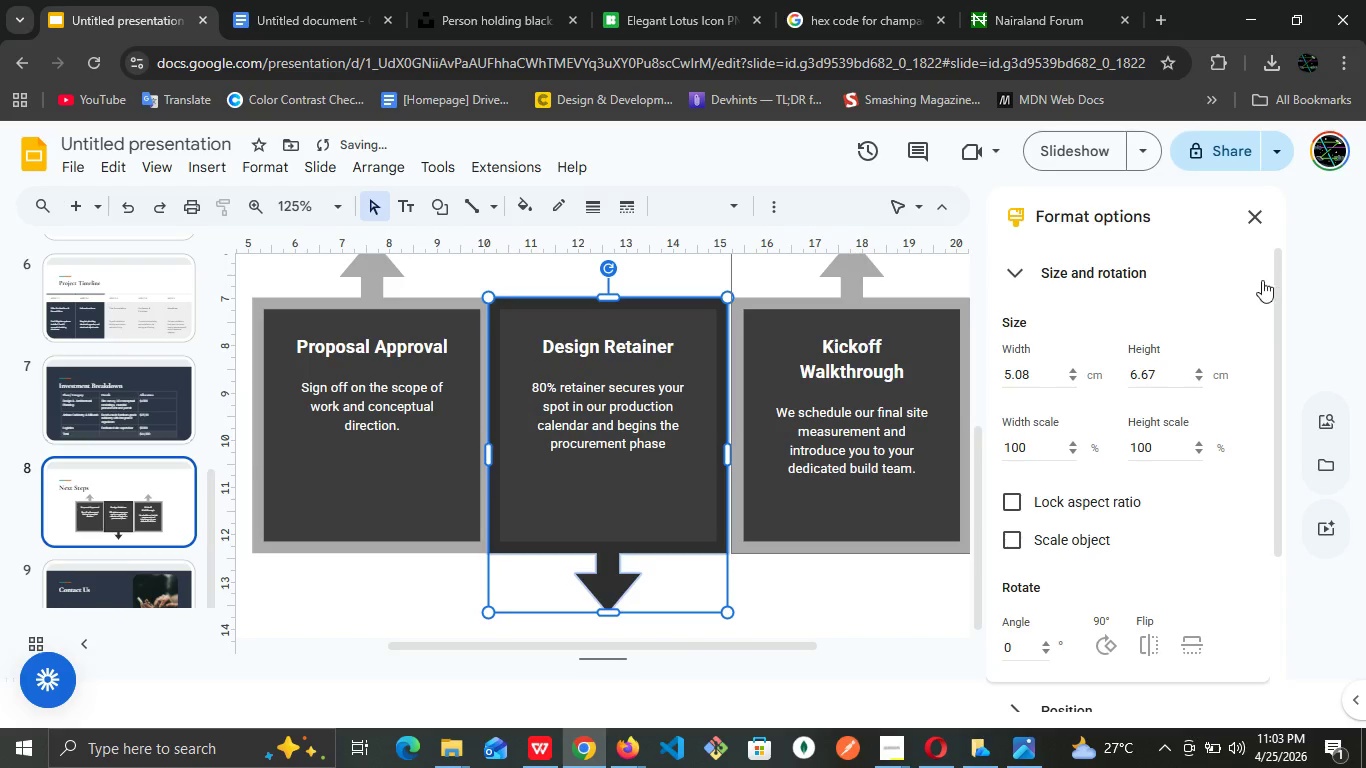 
left_click([1135, 379])
 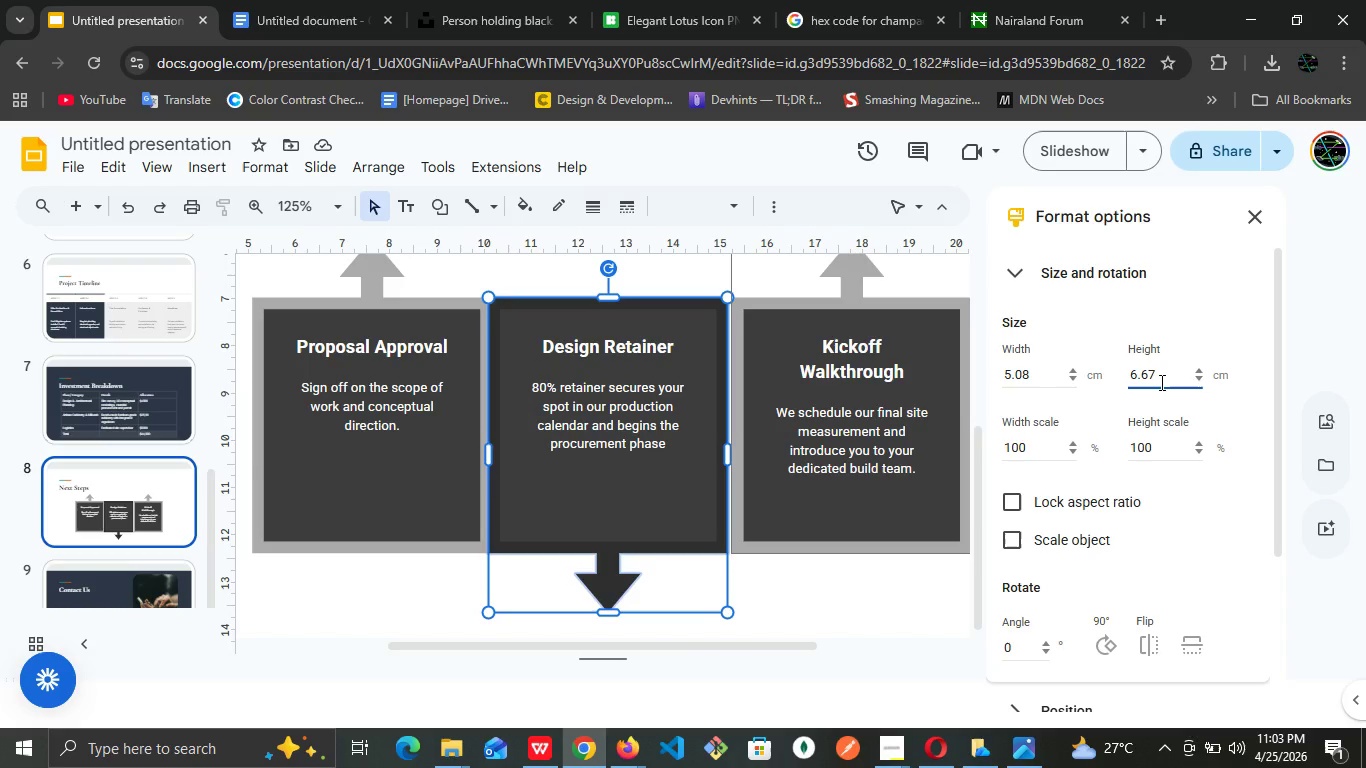 
key(Backspace)
 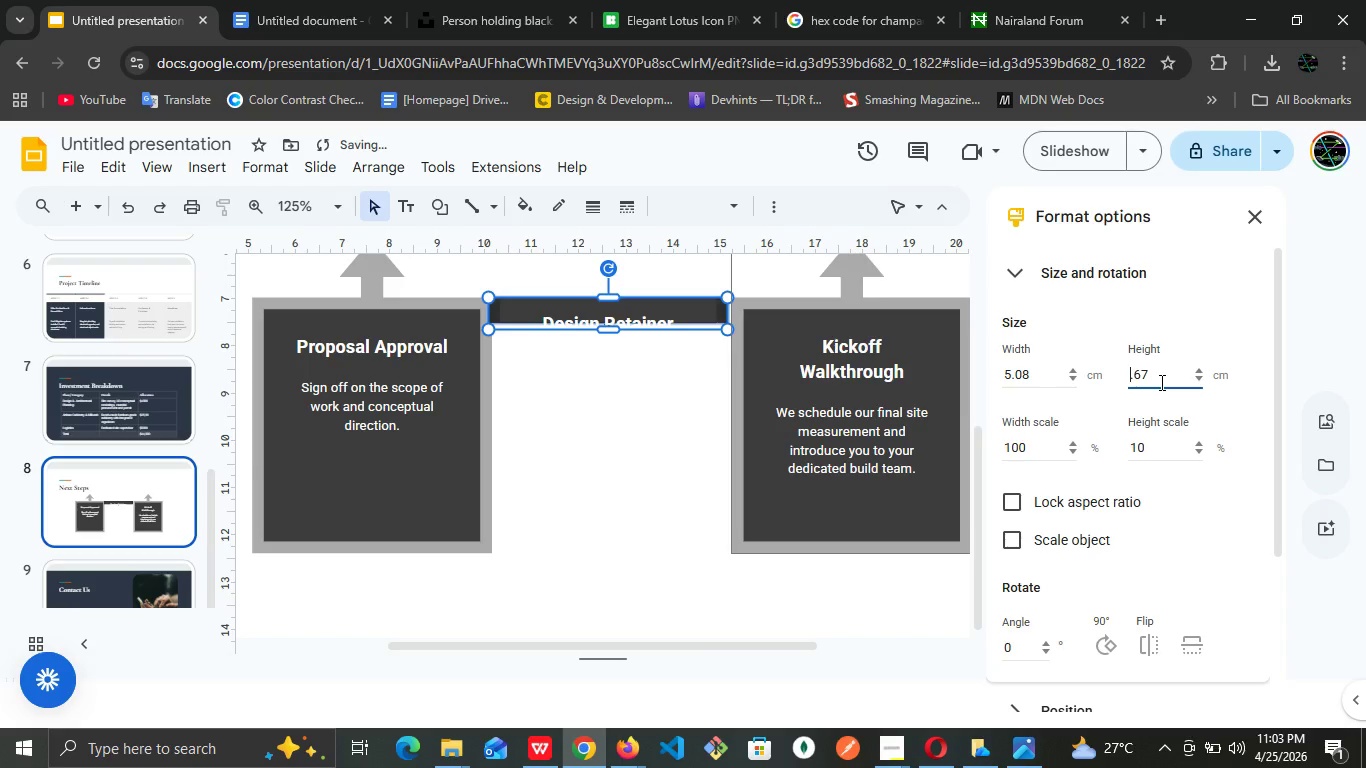 
key(5)
 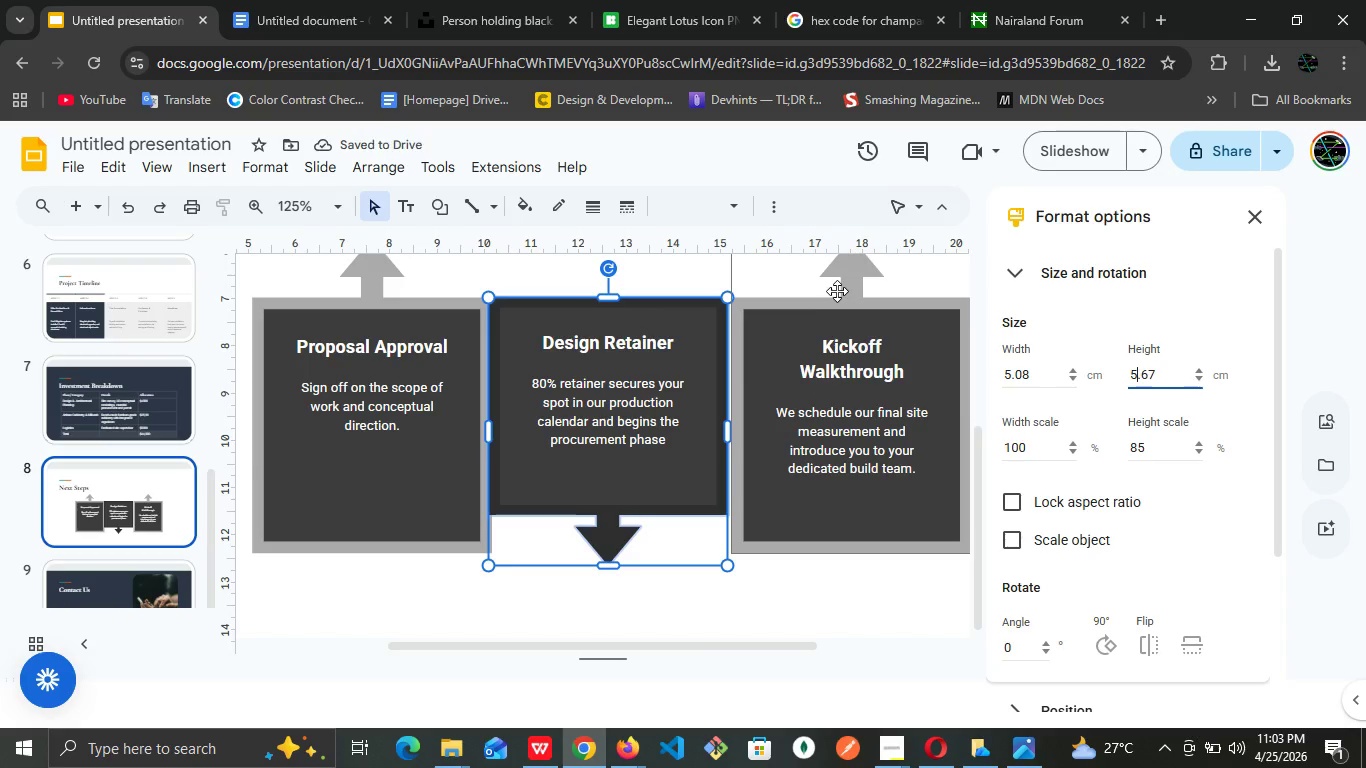 
left_click([847, 285])
 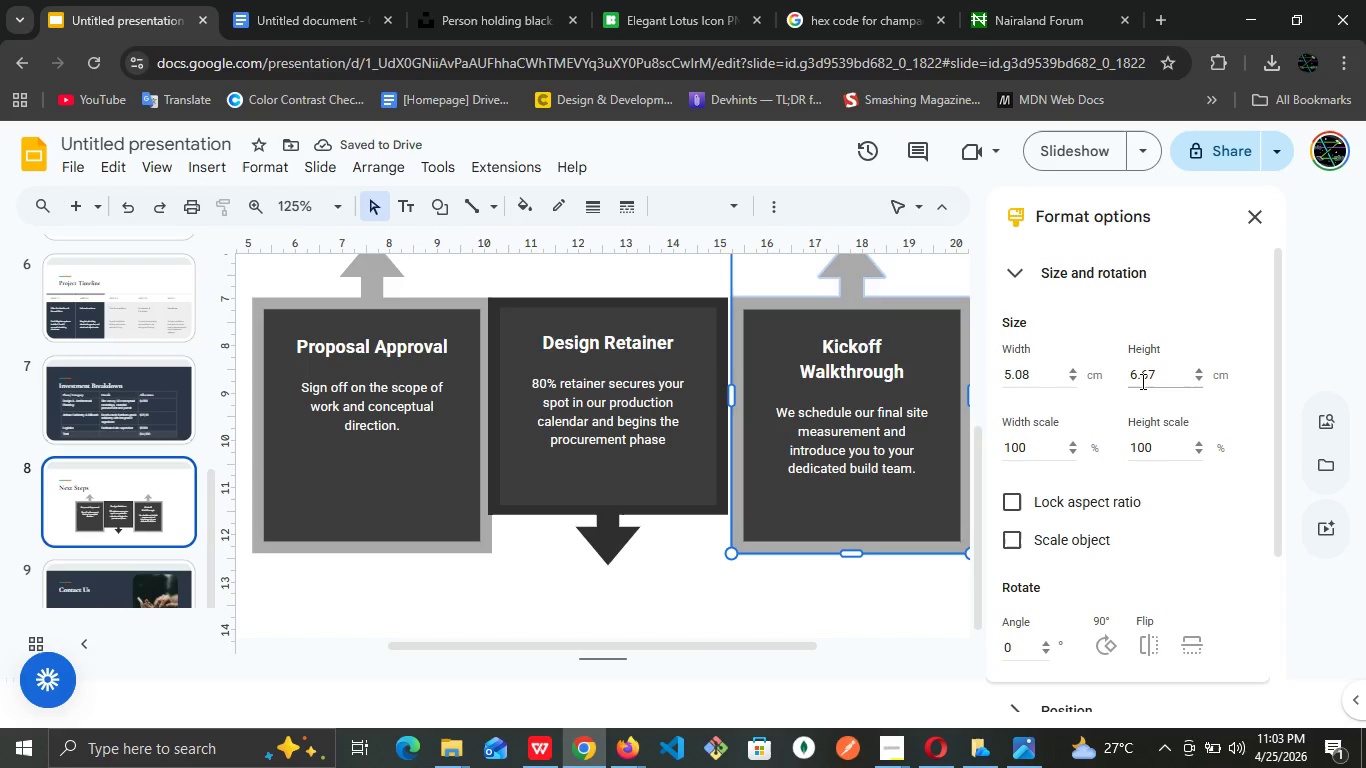 
left_click([1141, 381])
 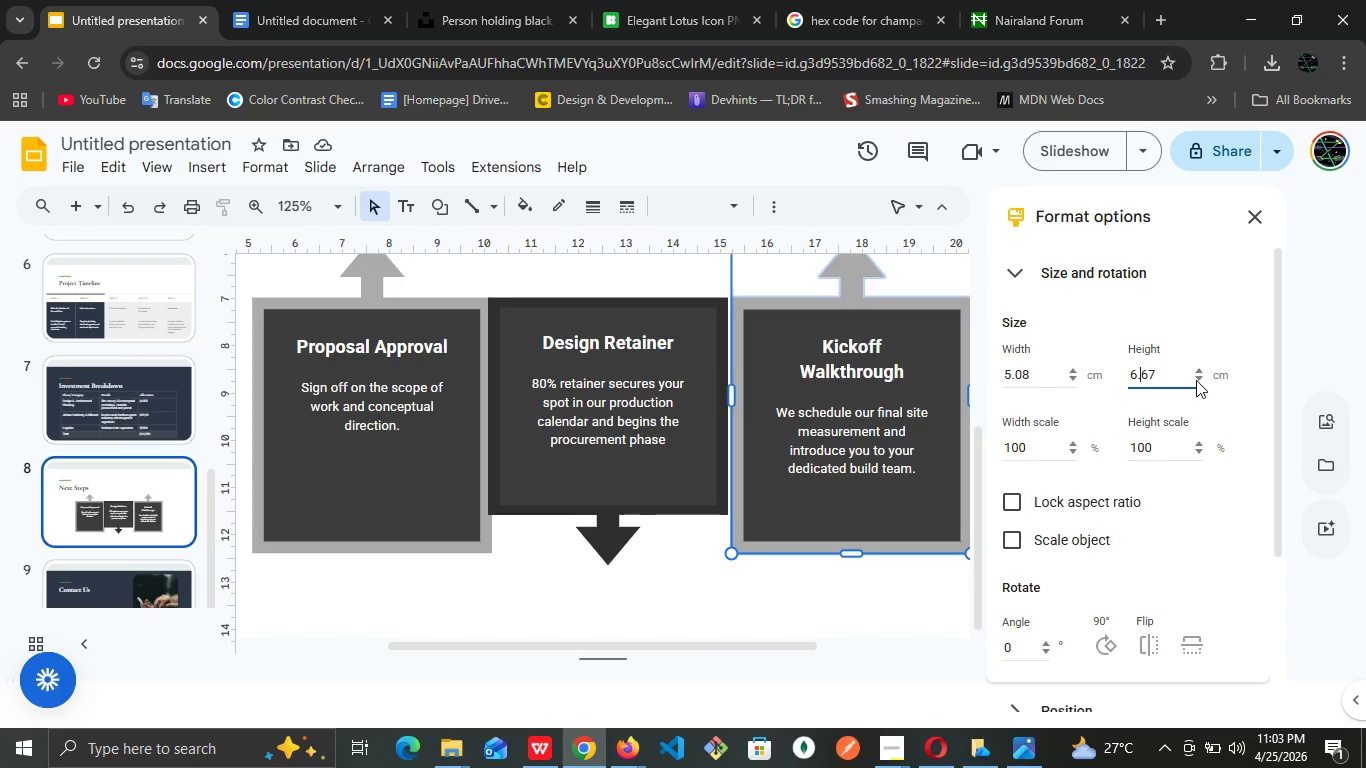 
key(ArrowLeft)
 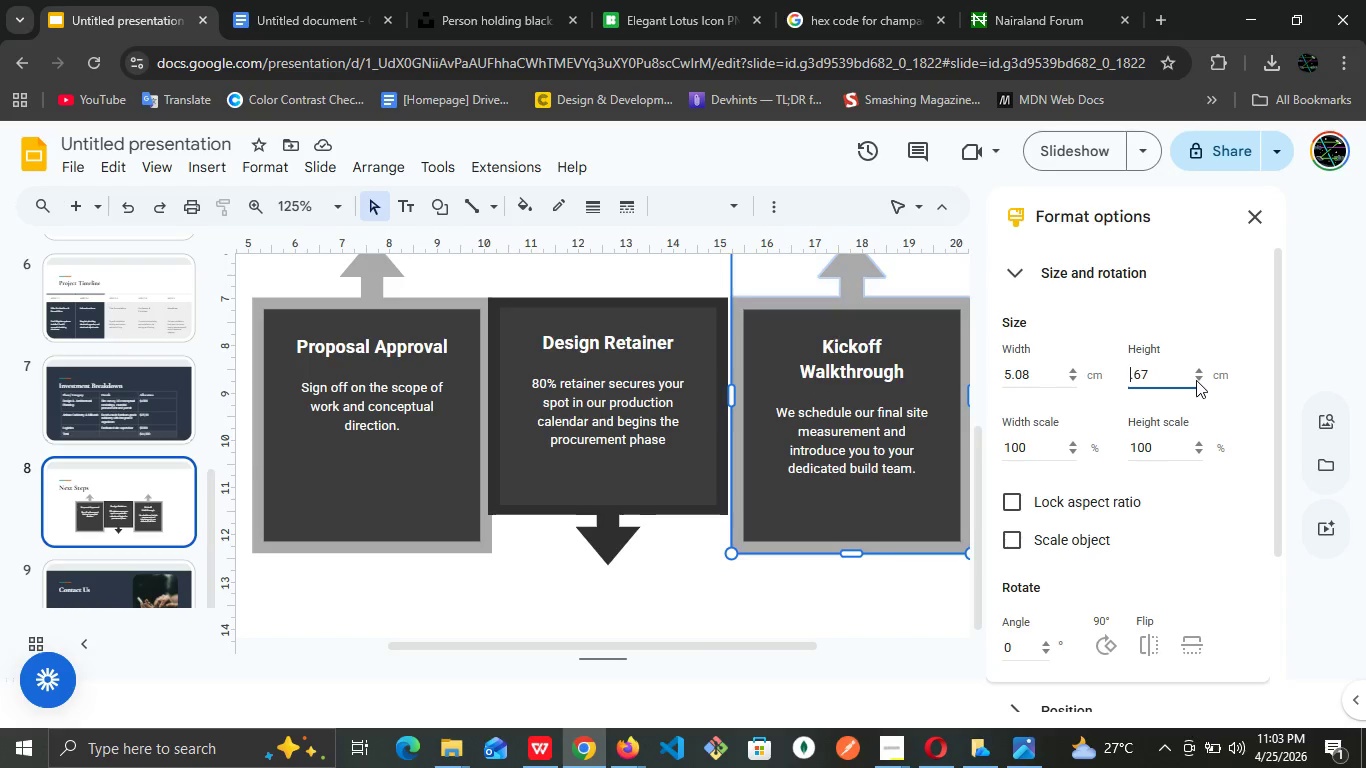 
key(Backspace)
 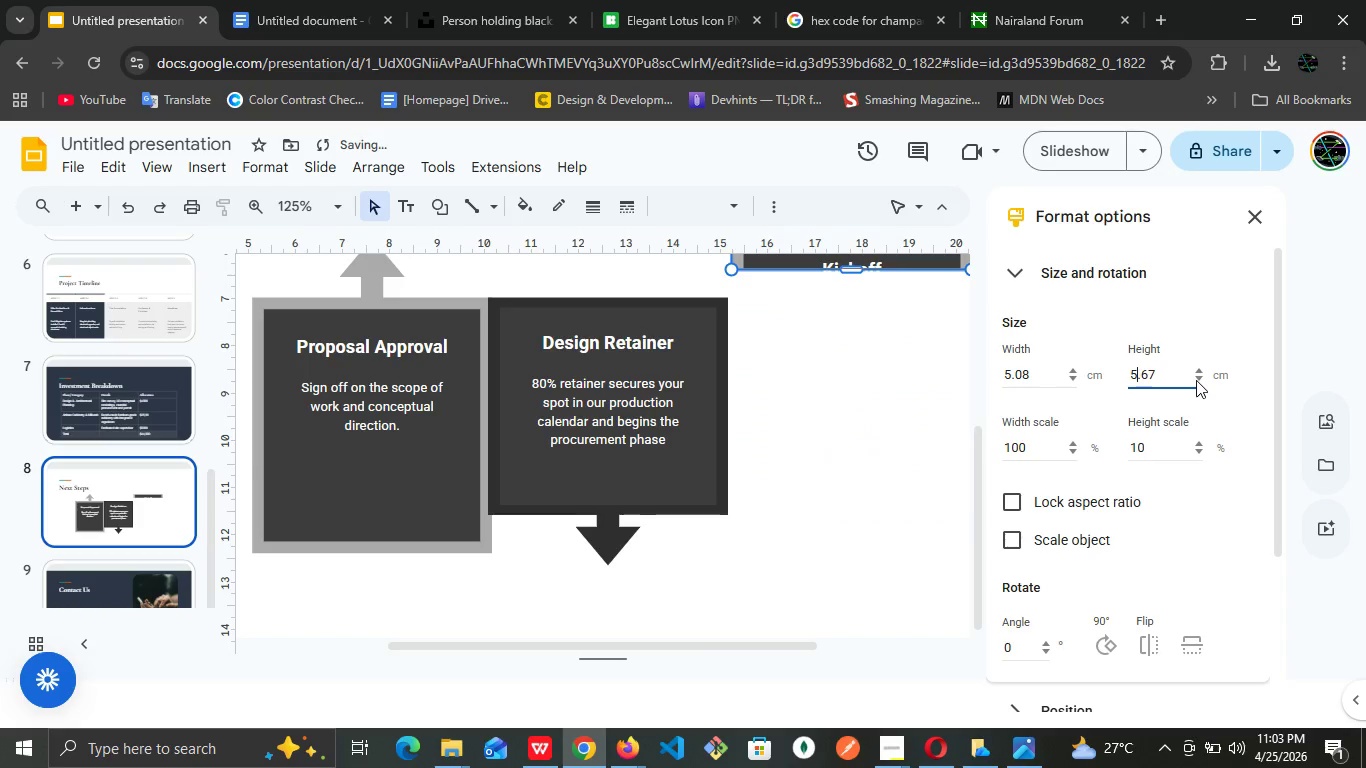 
key(5)
 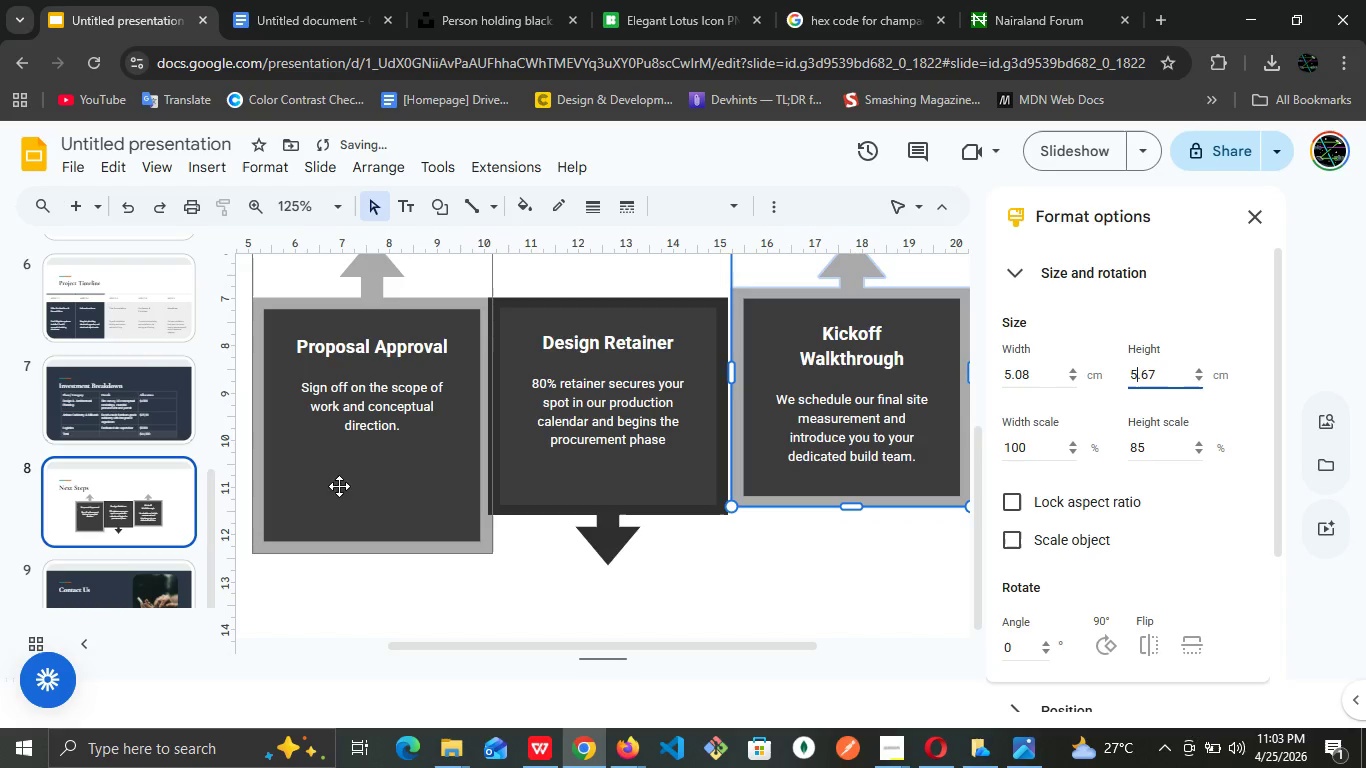 
left_click([359, 507])
 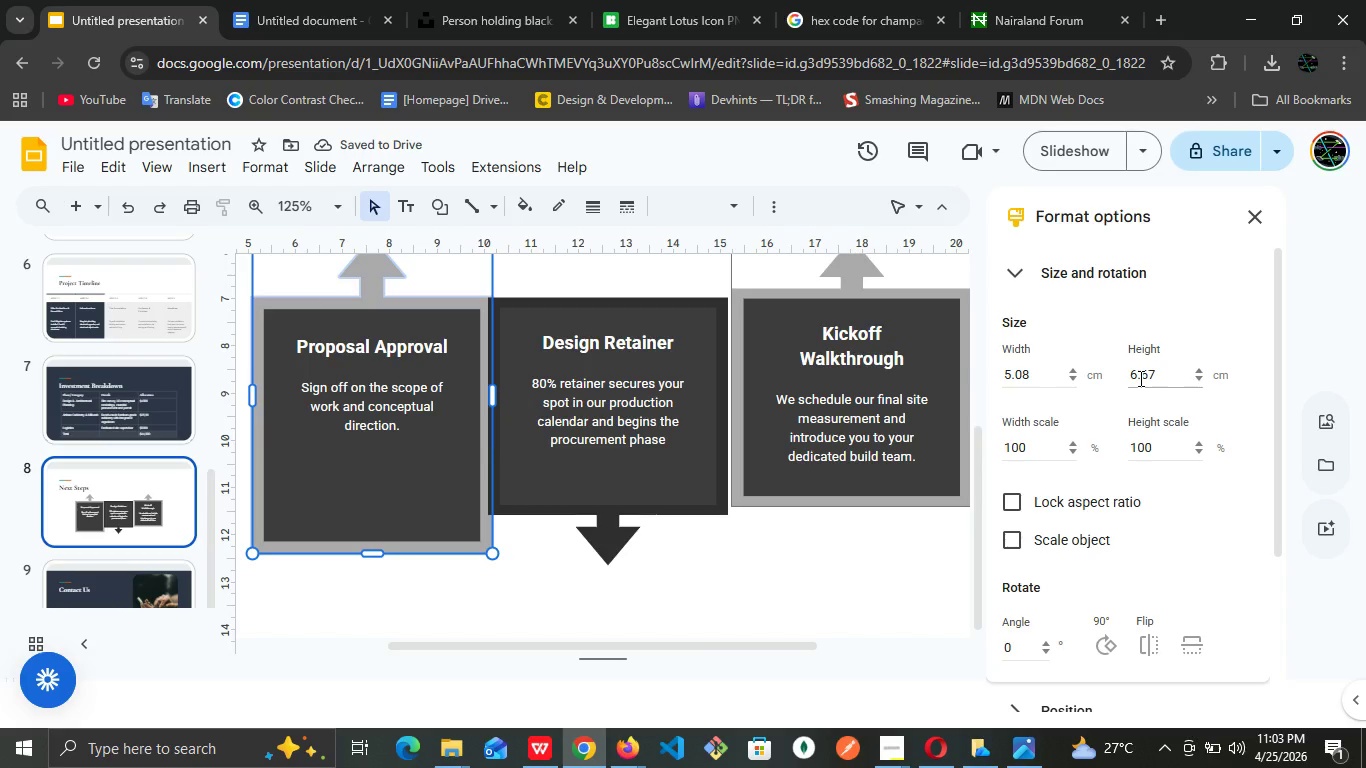 
left_click([1139, 378])
 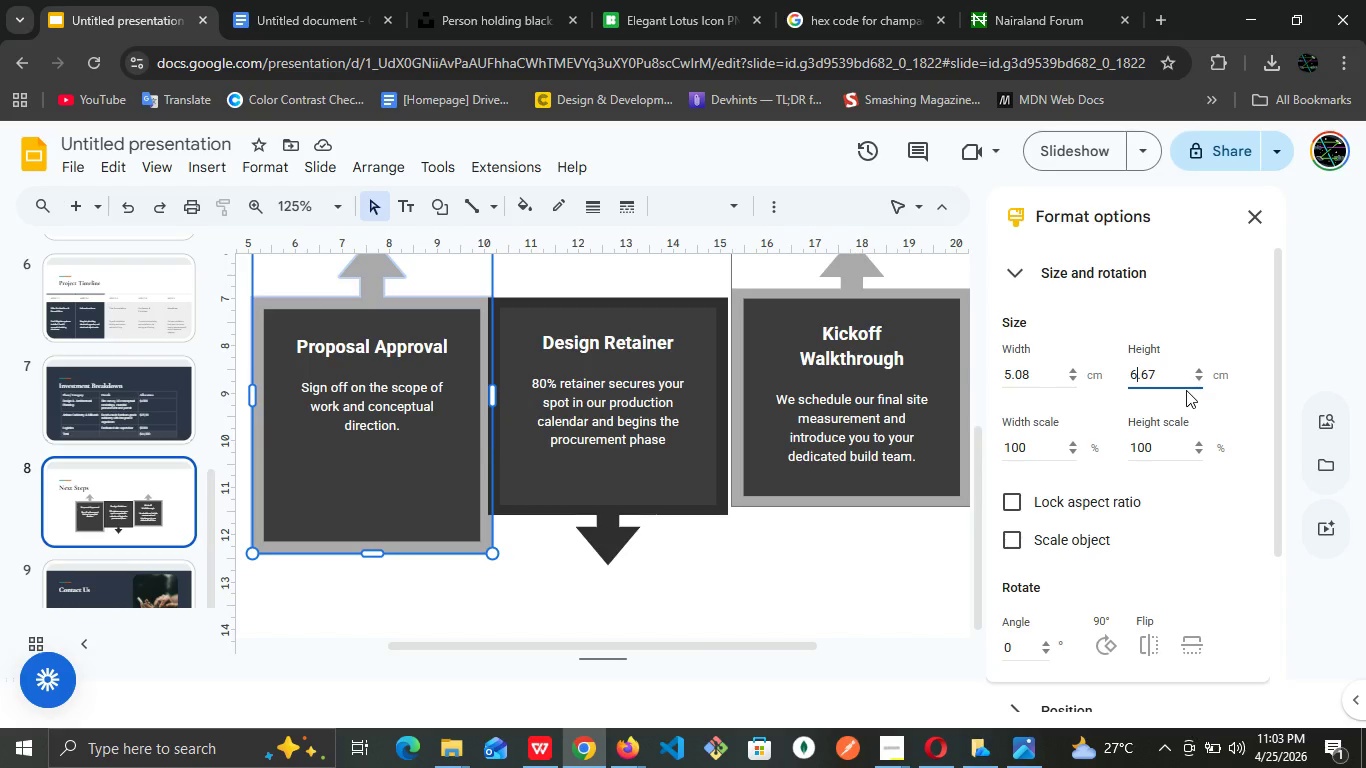 
key(Backspace)
 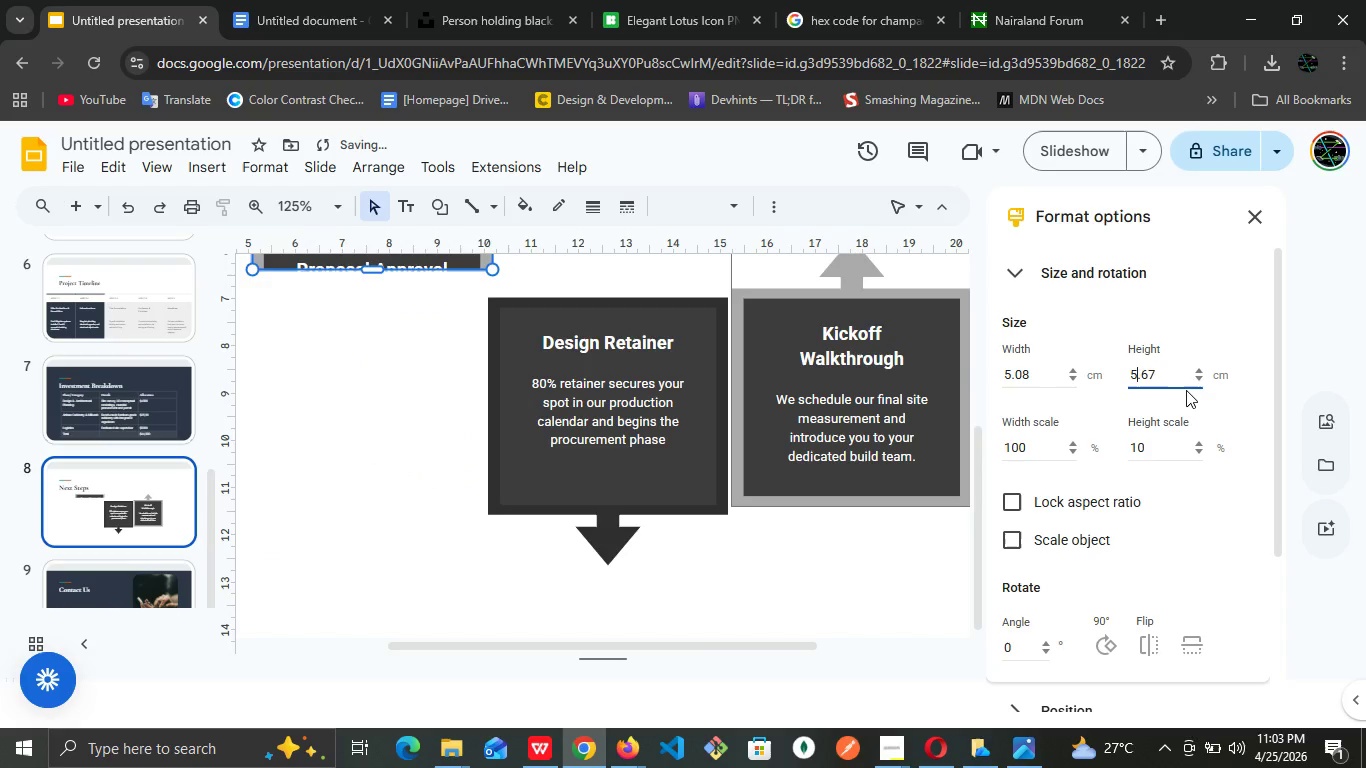 
key(5)
 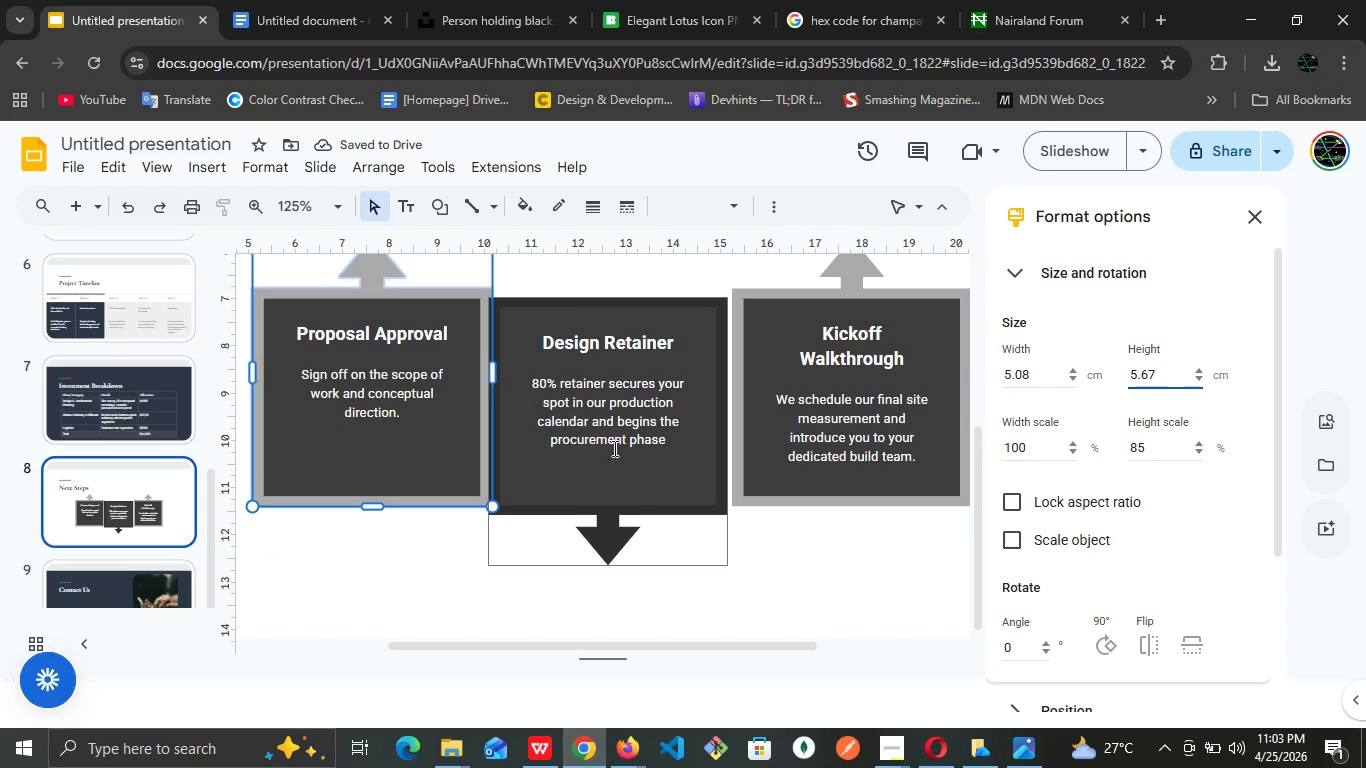 
left_click([633, 420])
 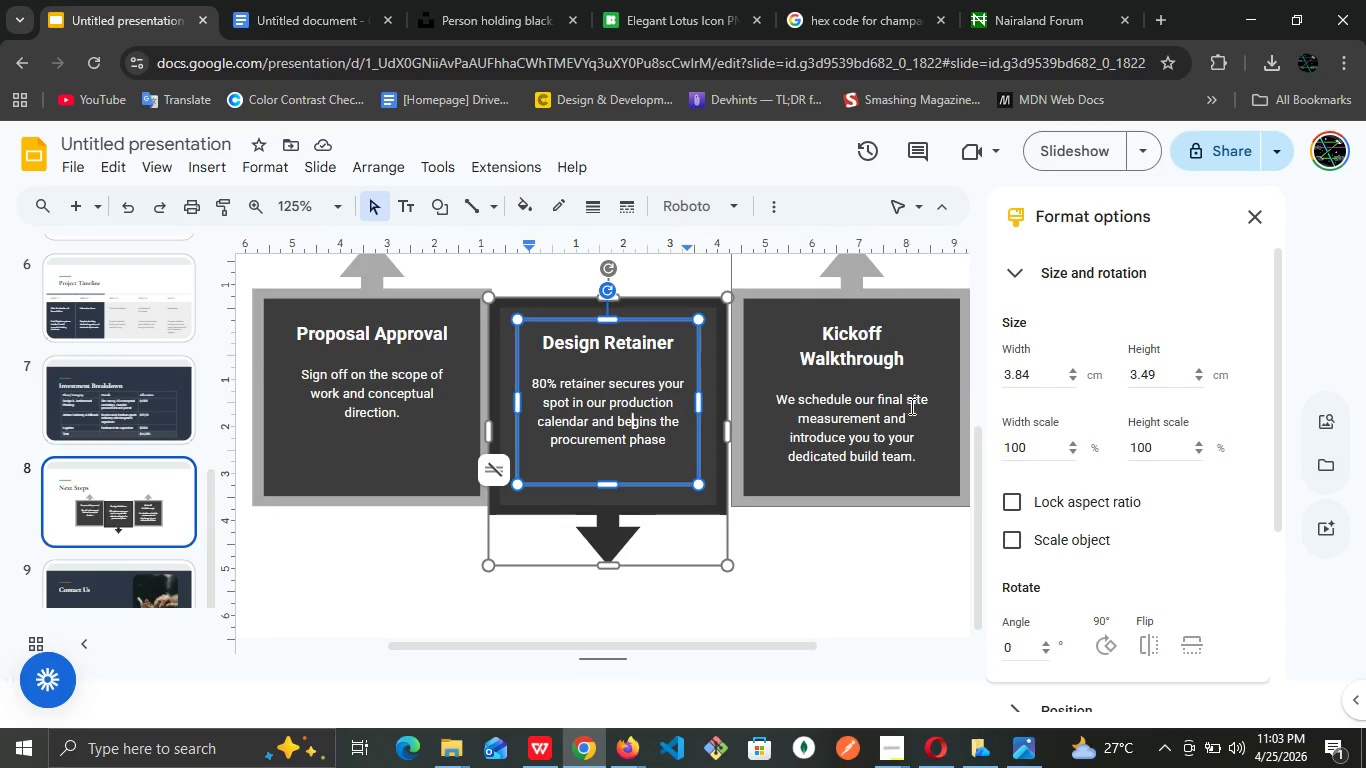 
left_click([910, 406])
 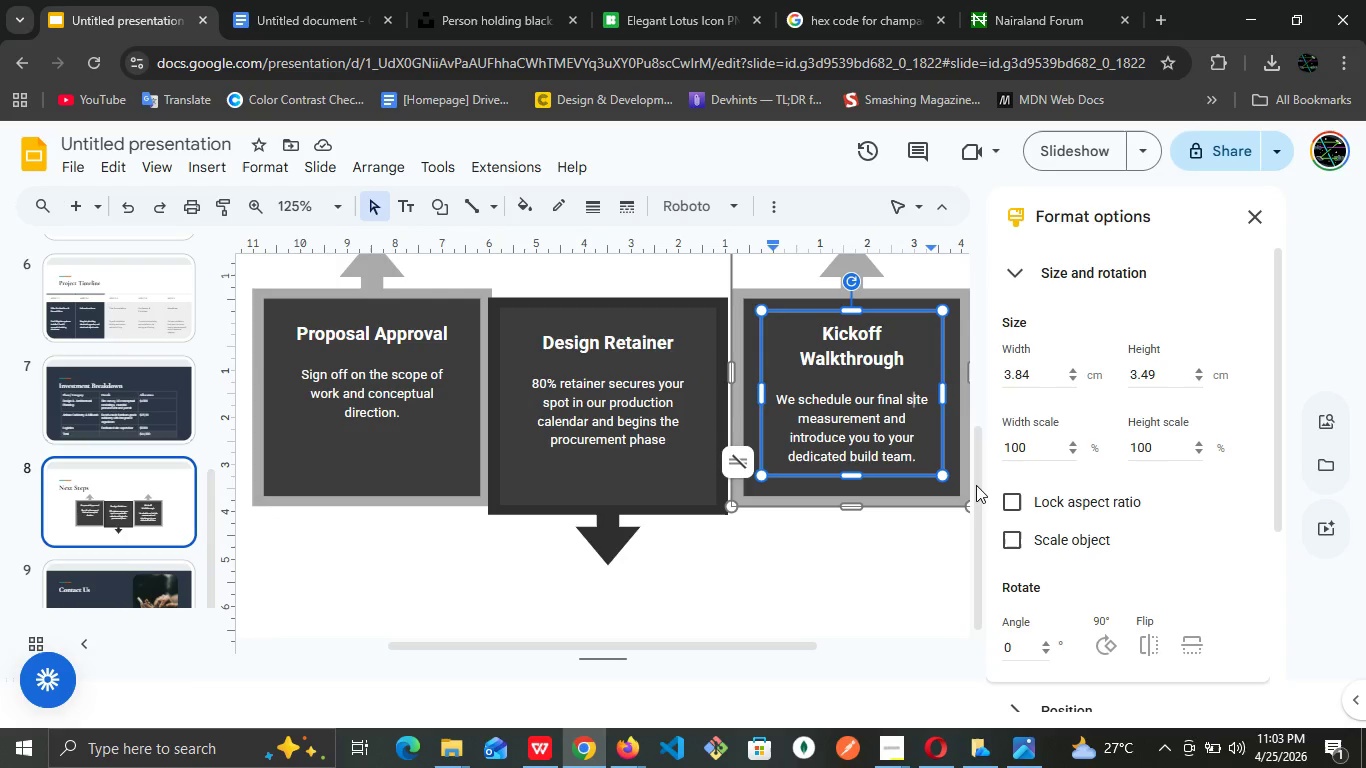 
left_click_drag(start_coordinate=[976, 485], to_coordinate=[992, 425])
 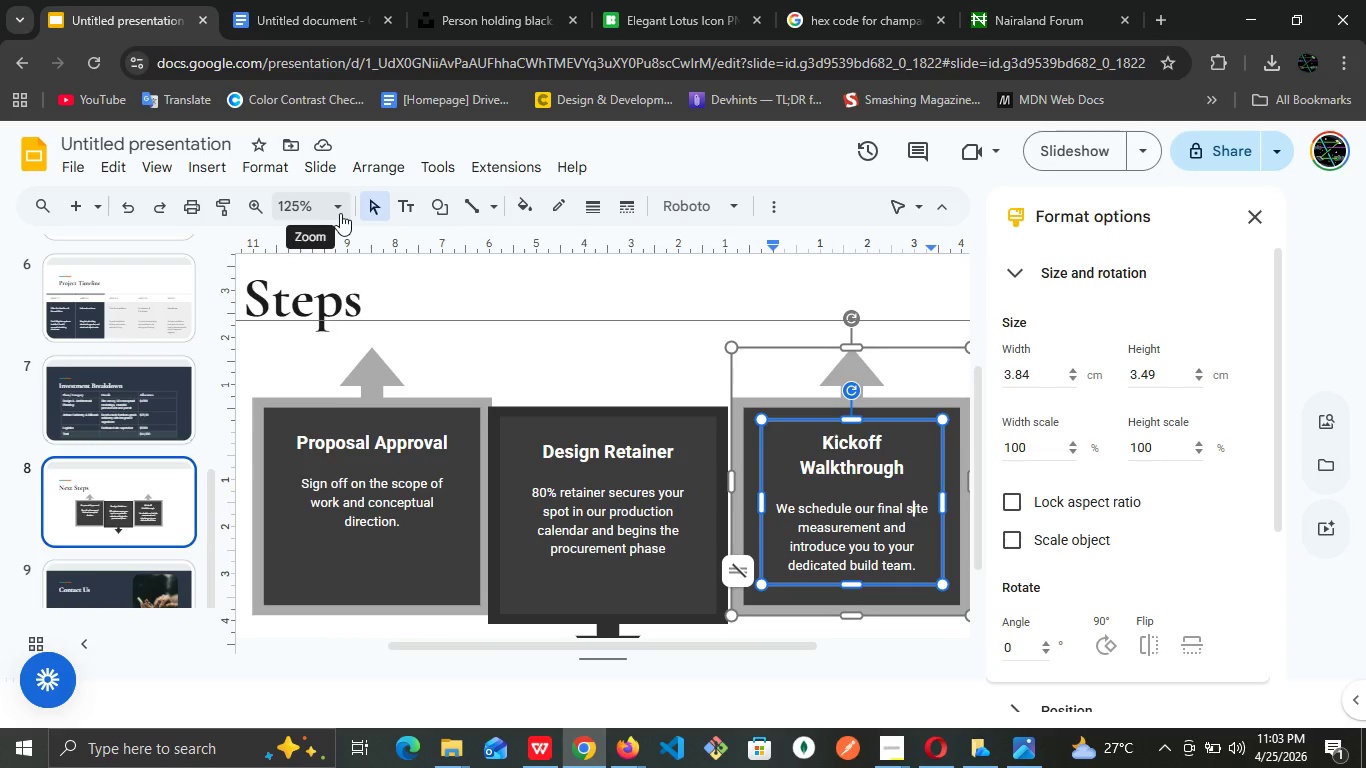 
left_click([340, 213])
 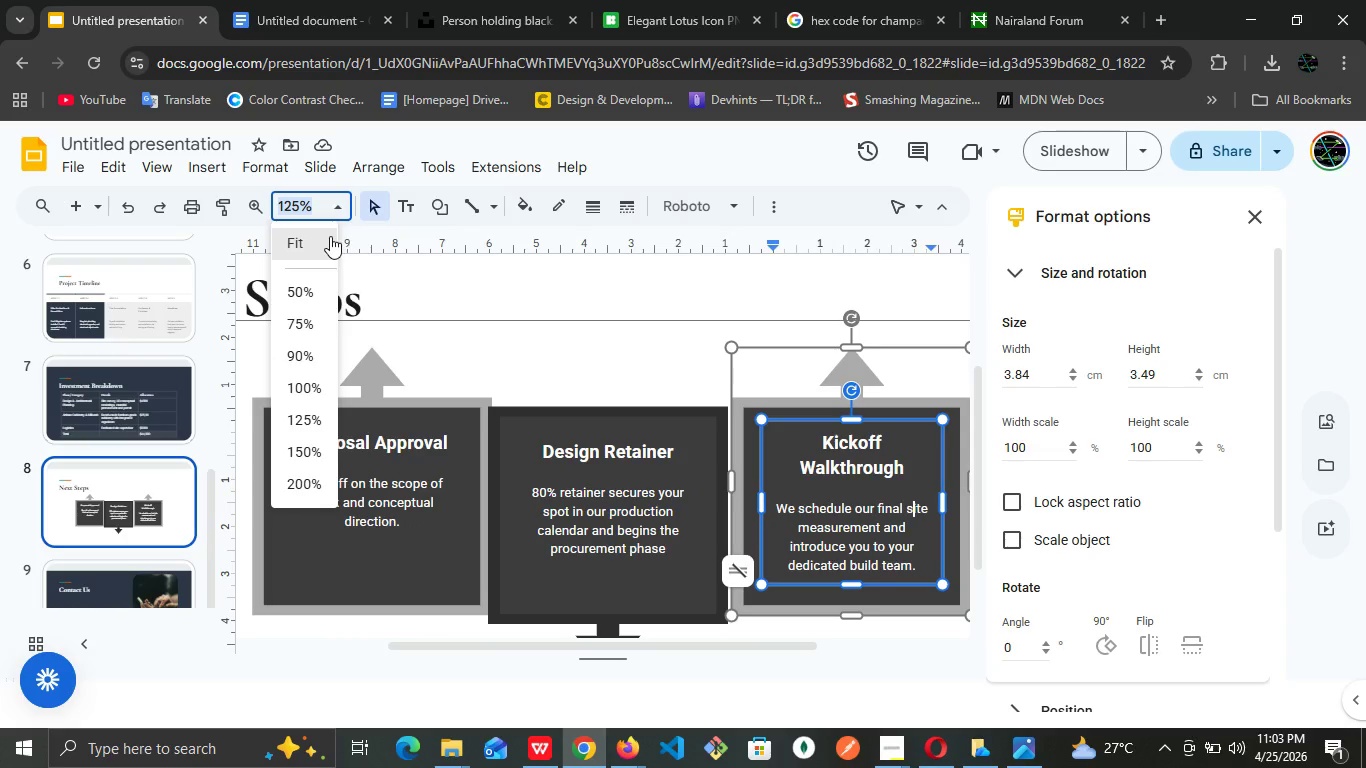 
left_click([330, 236])
 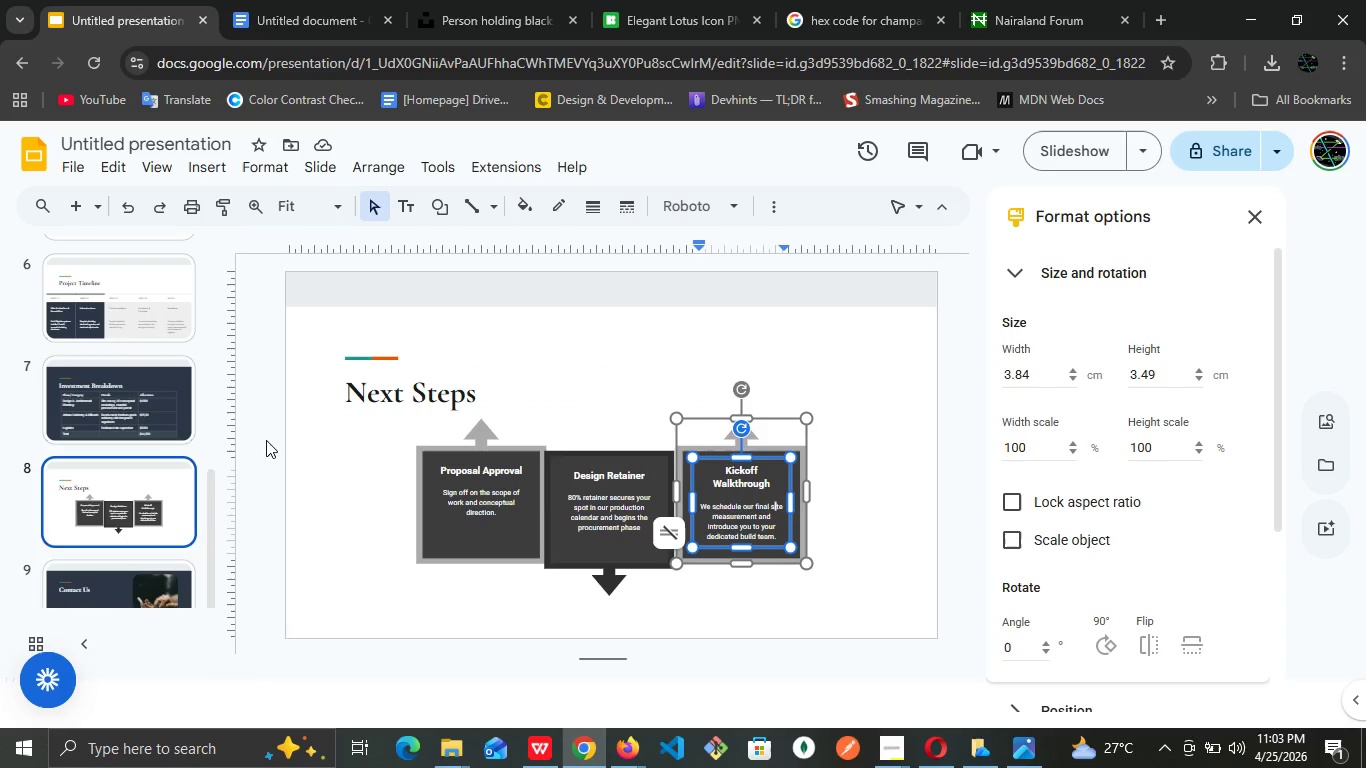 
left_click([258, 432])
 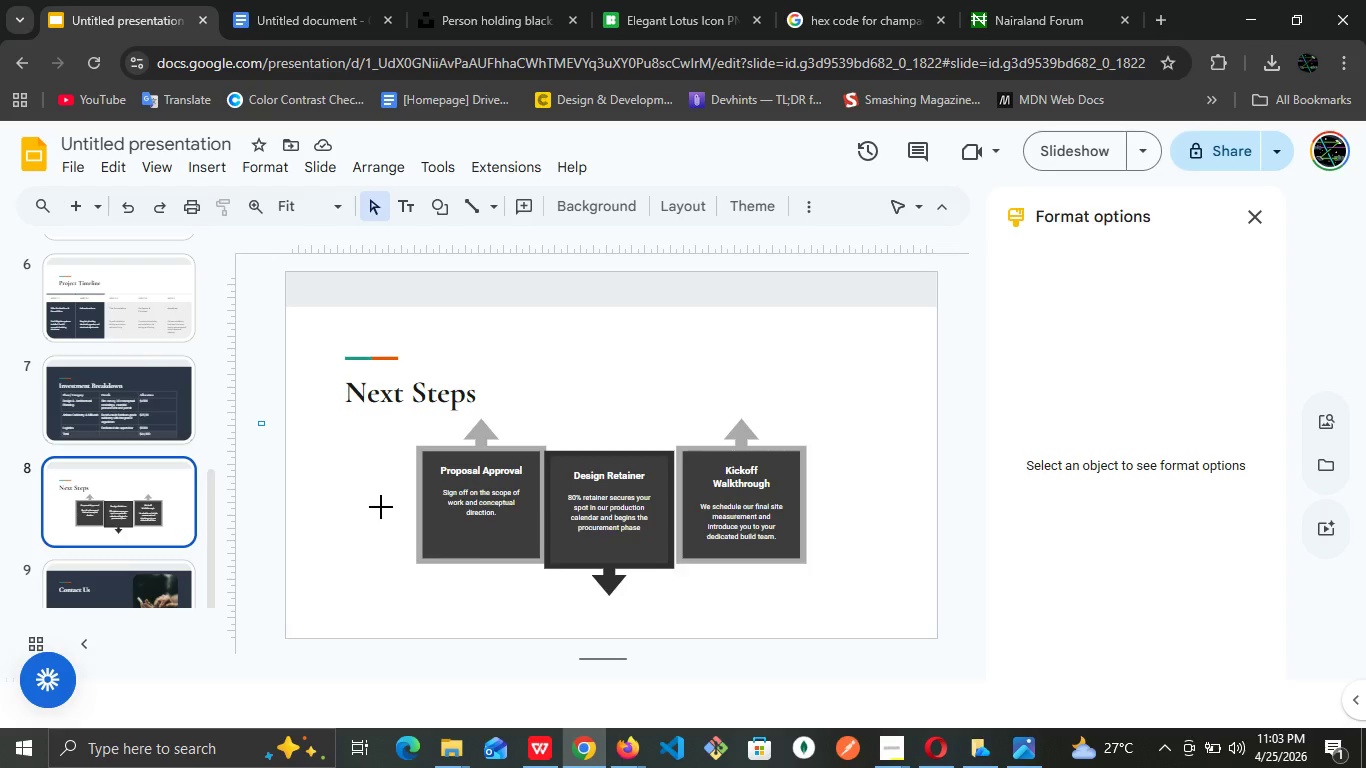 
left_click_drag(start_coordinate=[258, 420], to_coordinate=[871, 623])
 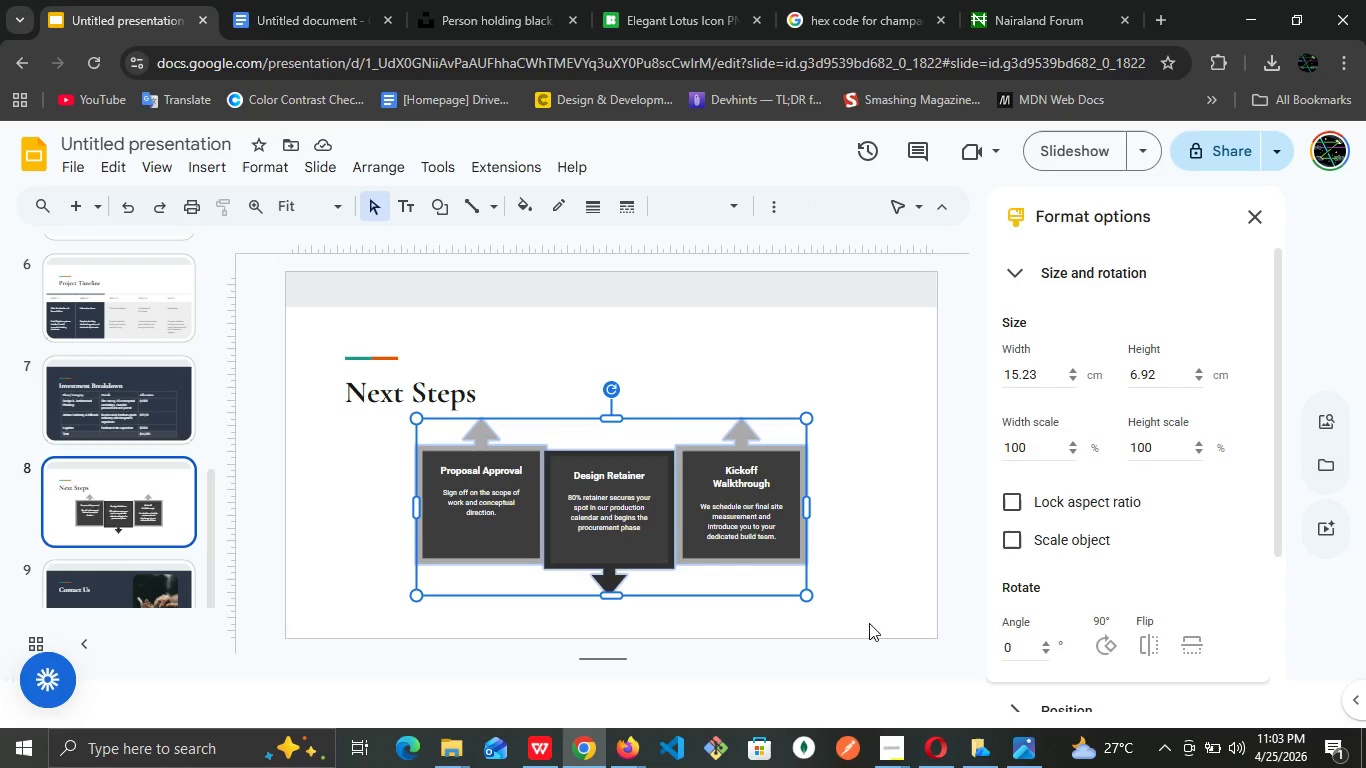 
key(ArrowDown)
 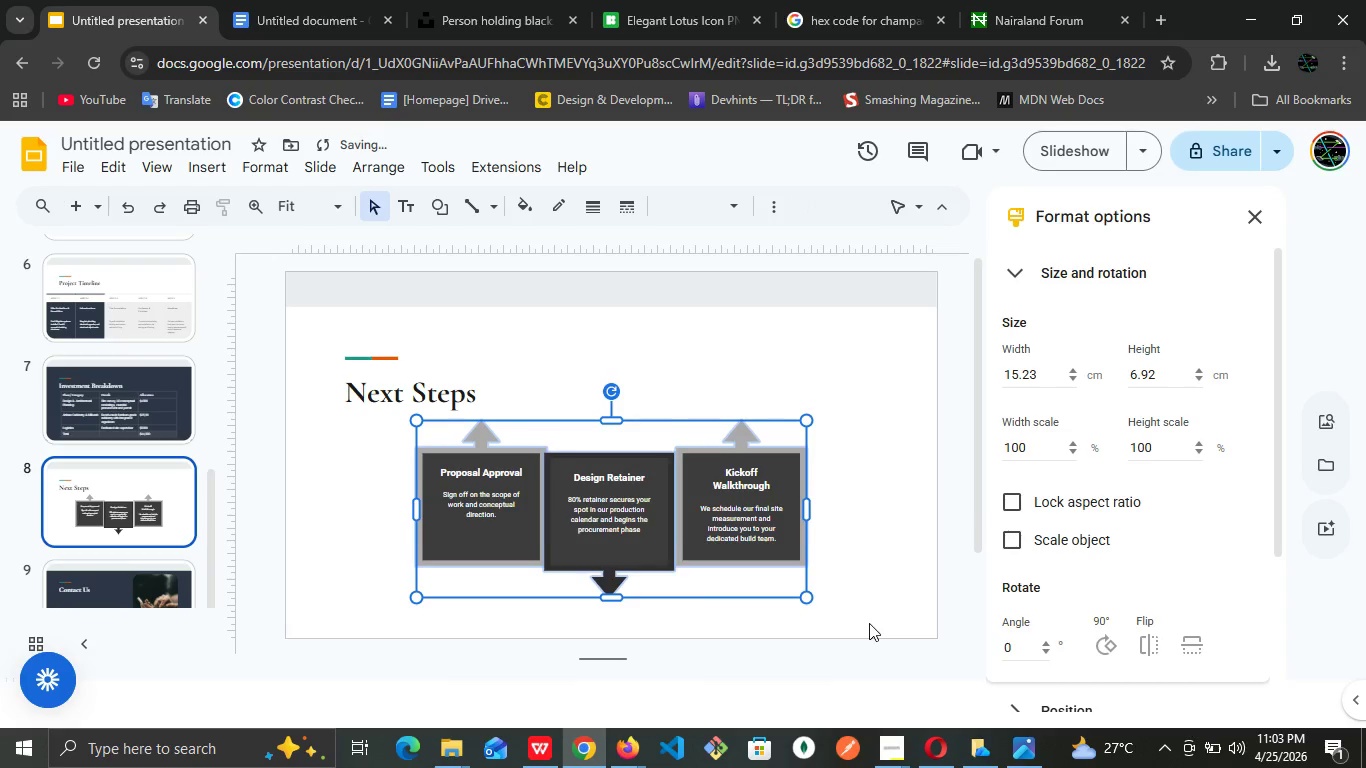 
key(ArrowDown)
 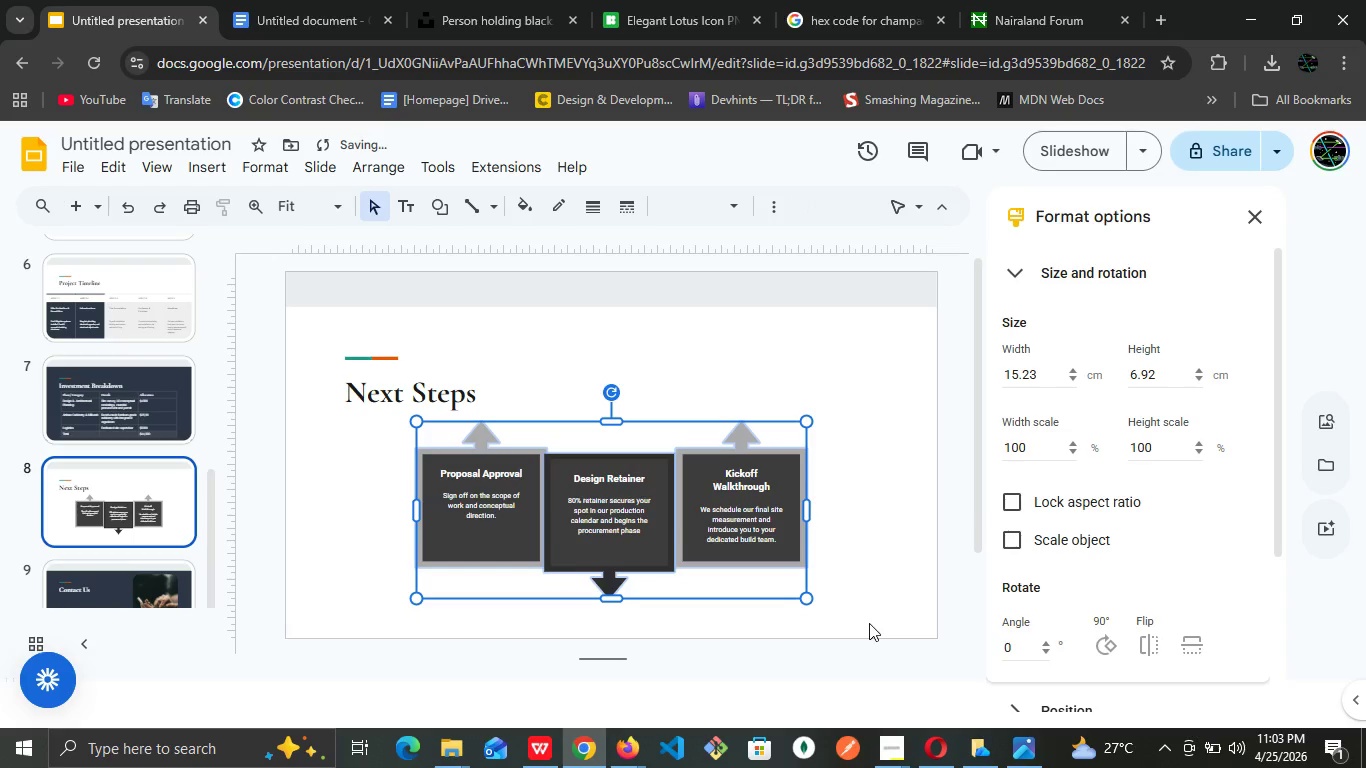 
key(ArrowDown)
 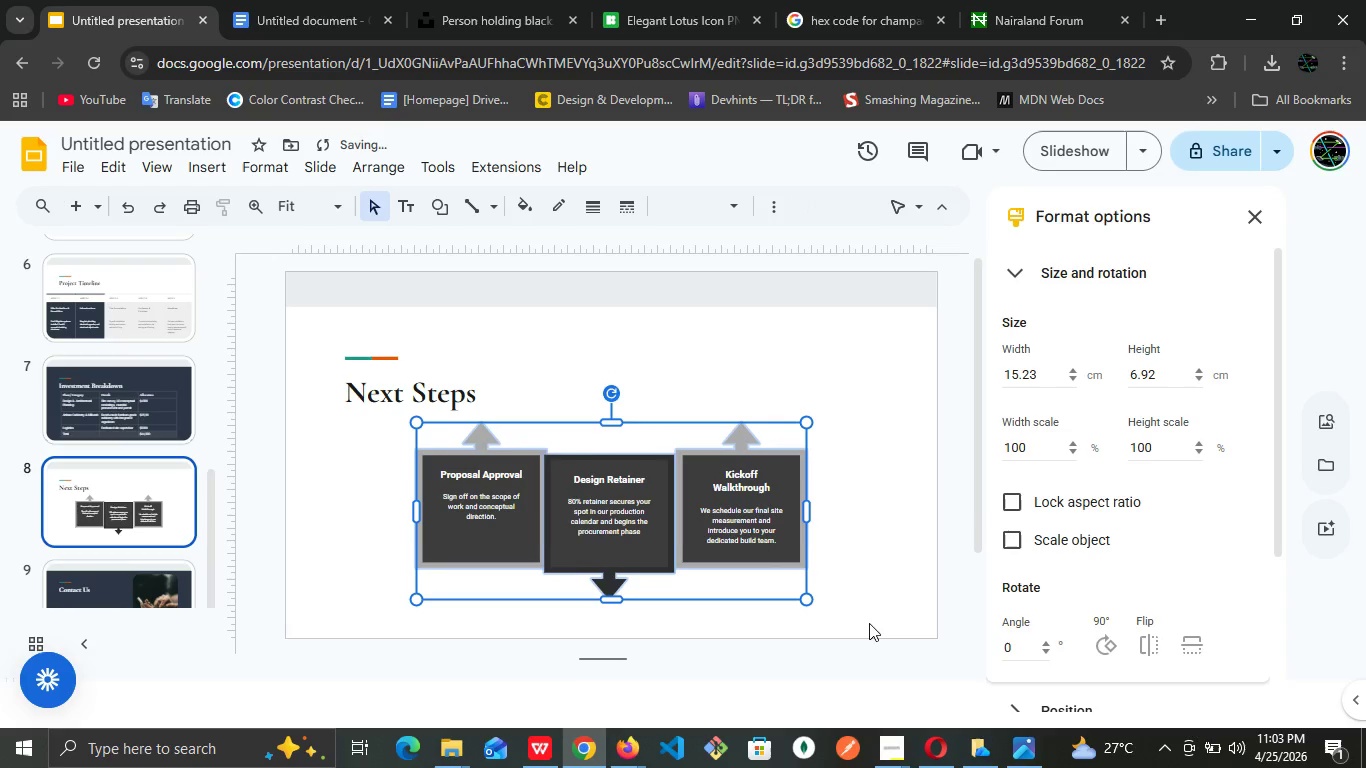 
key(ArrowDown)
 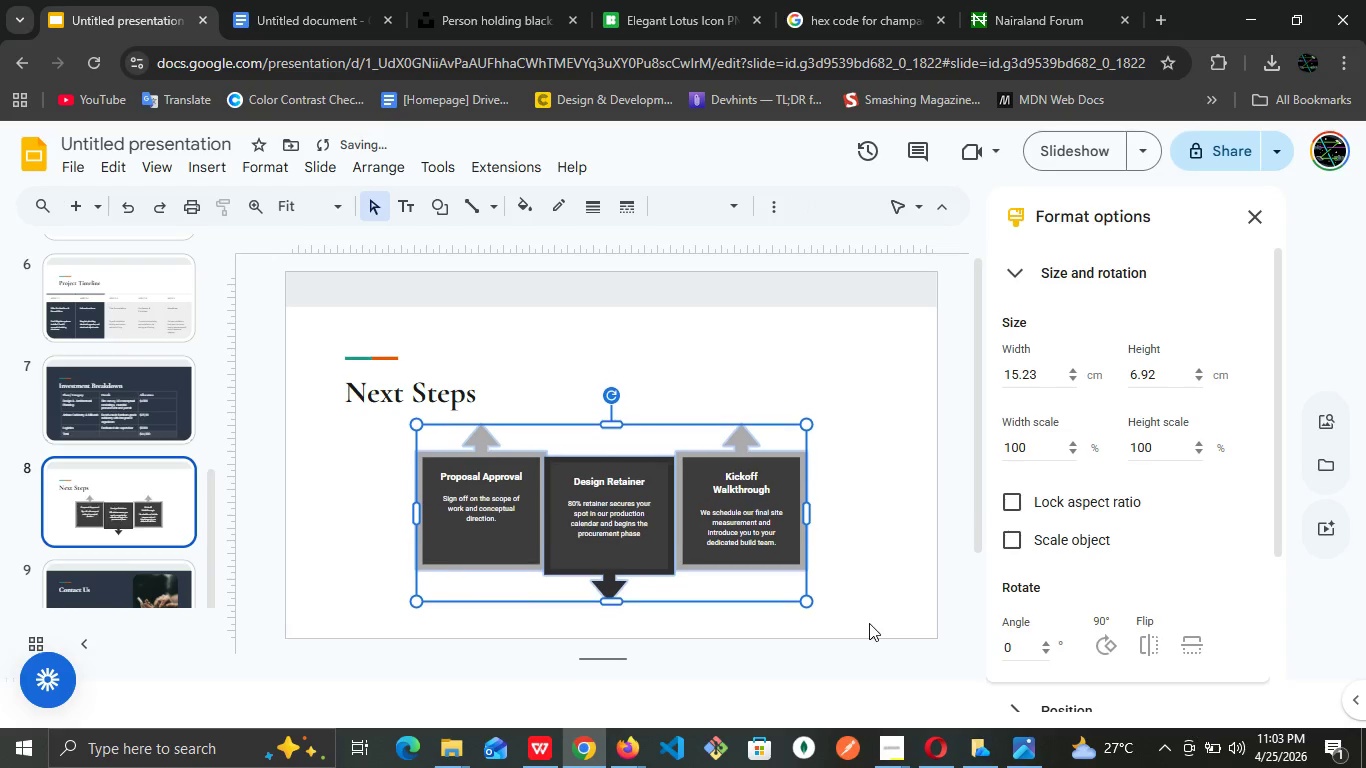 
key(ArrowDown)
 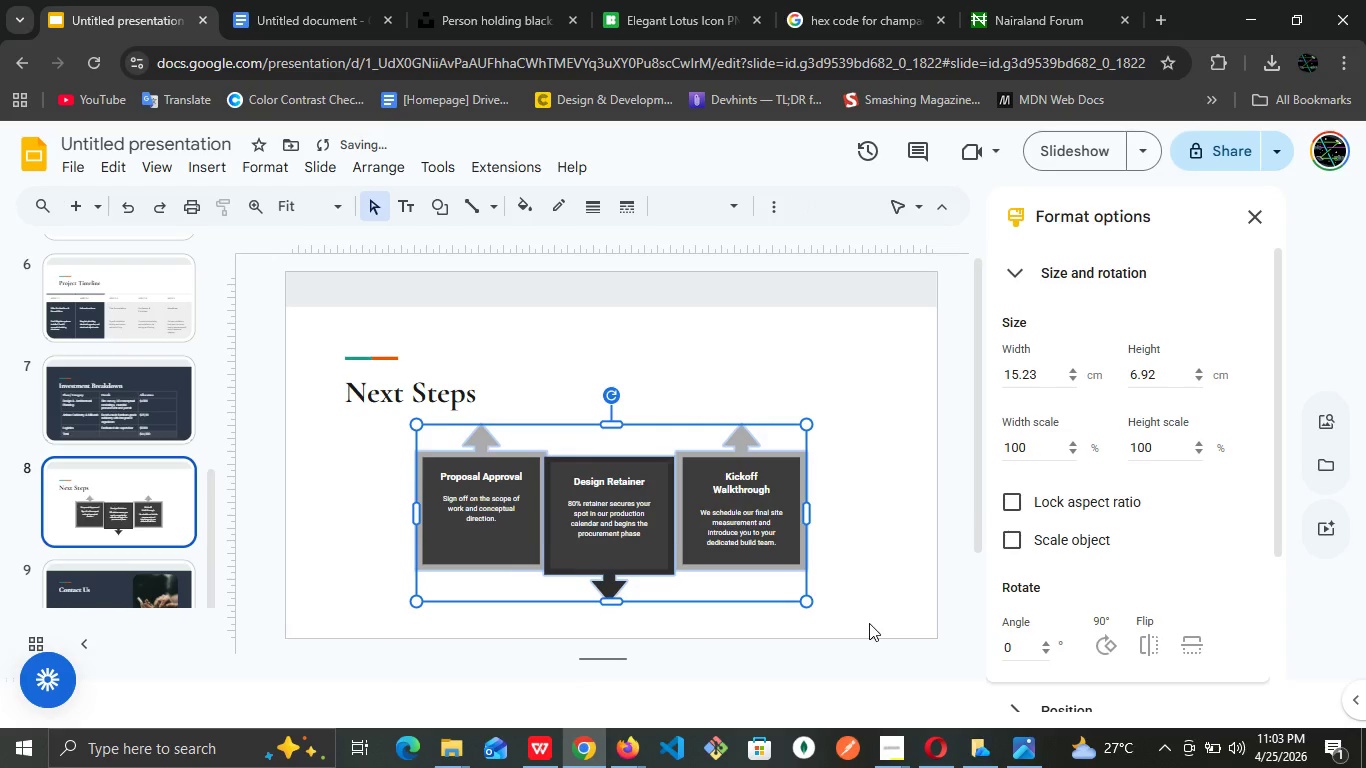 
key(ArrowDown)
 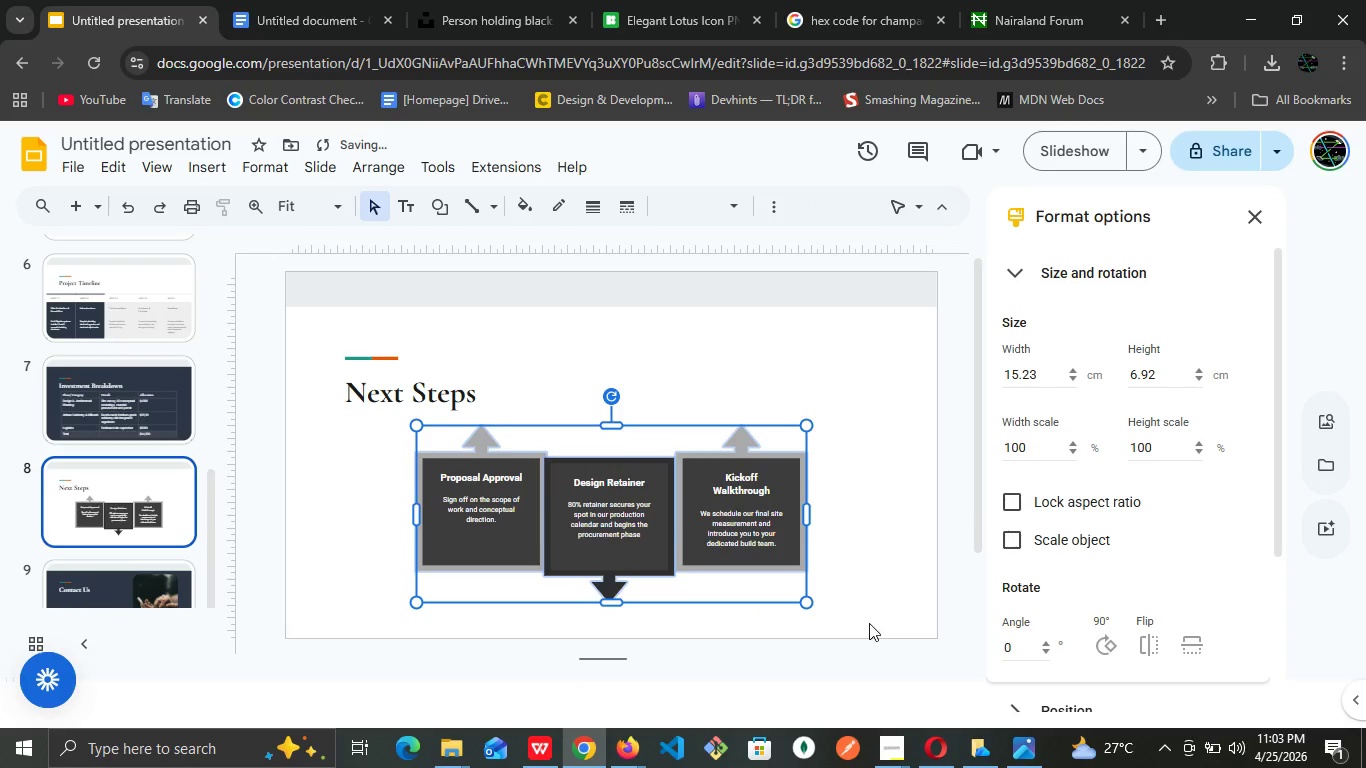 
key(ArrowDown)
 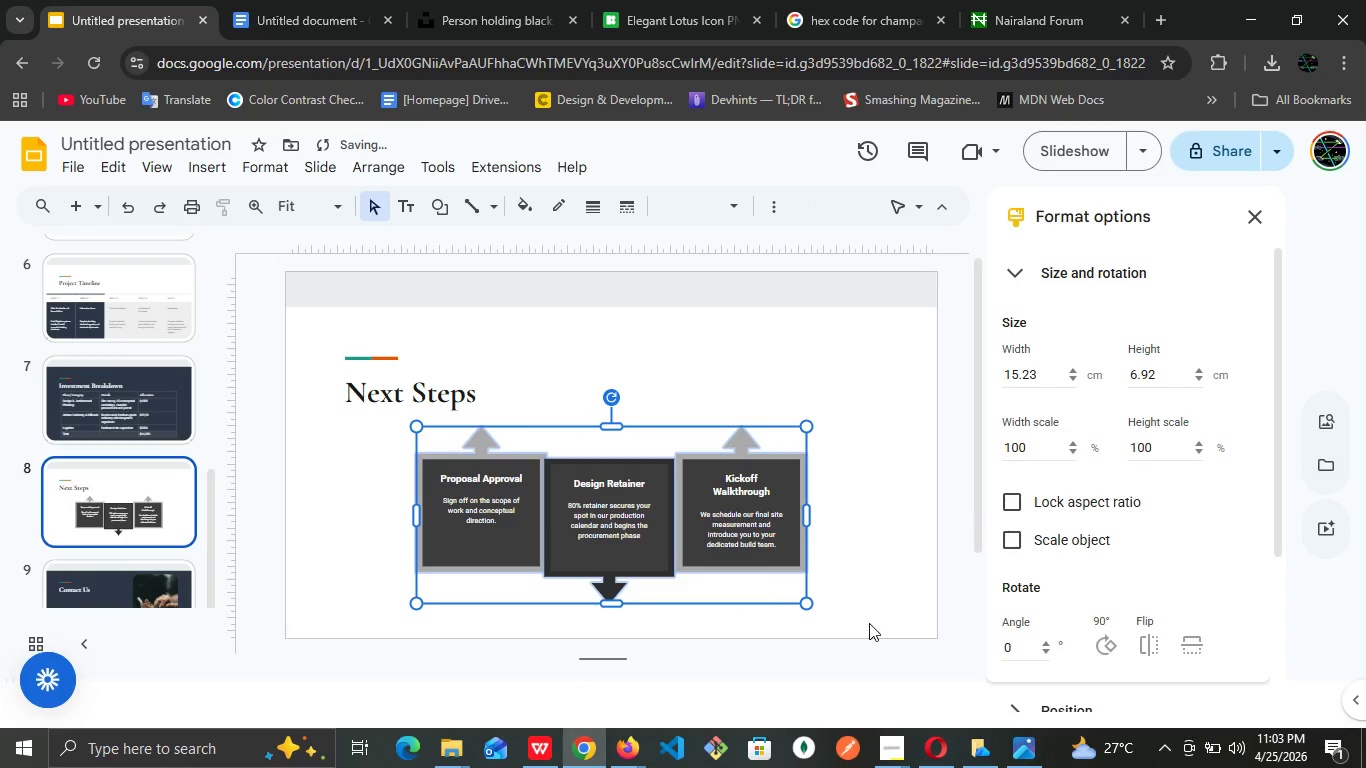 
hold_key(key=ArrowDown, duration=0.75)
 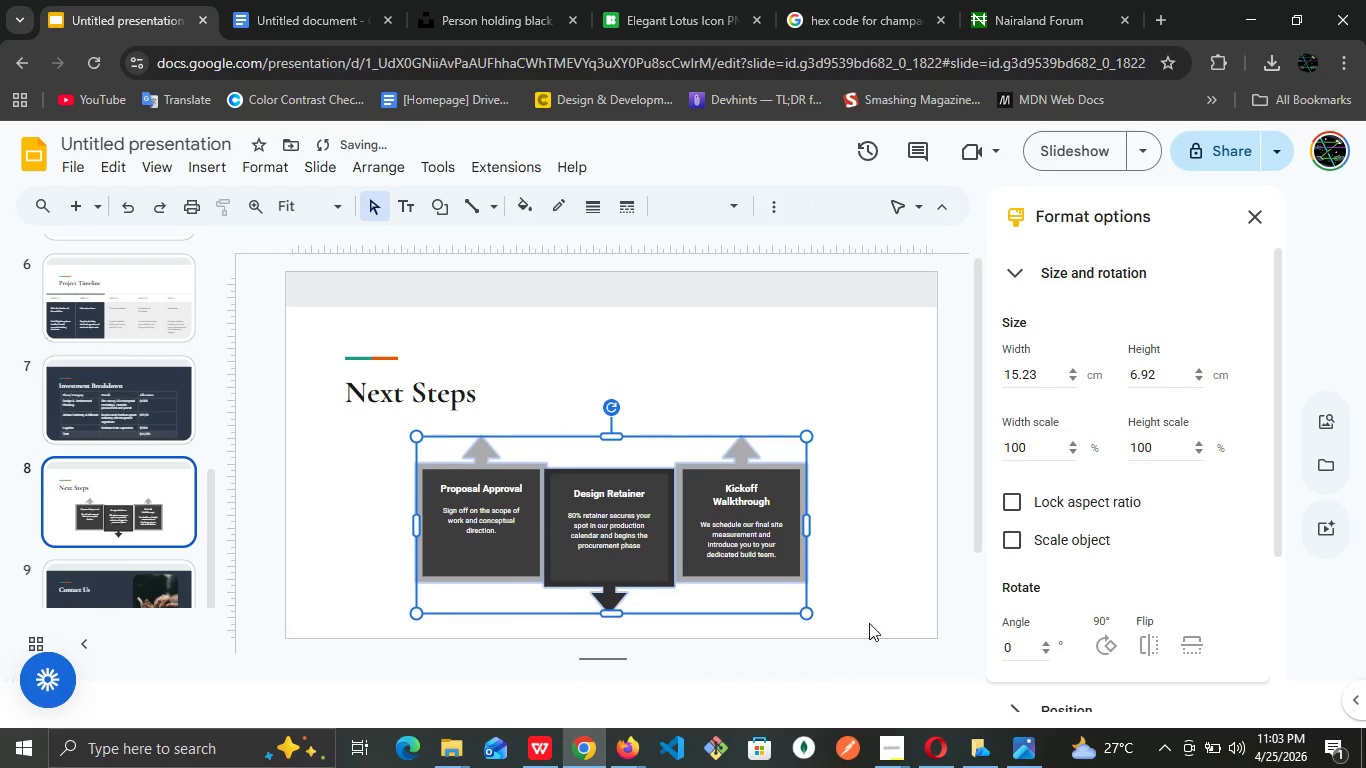 
key(ArrowDown)
 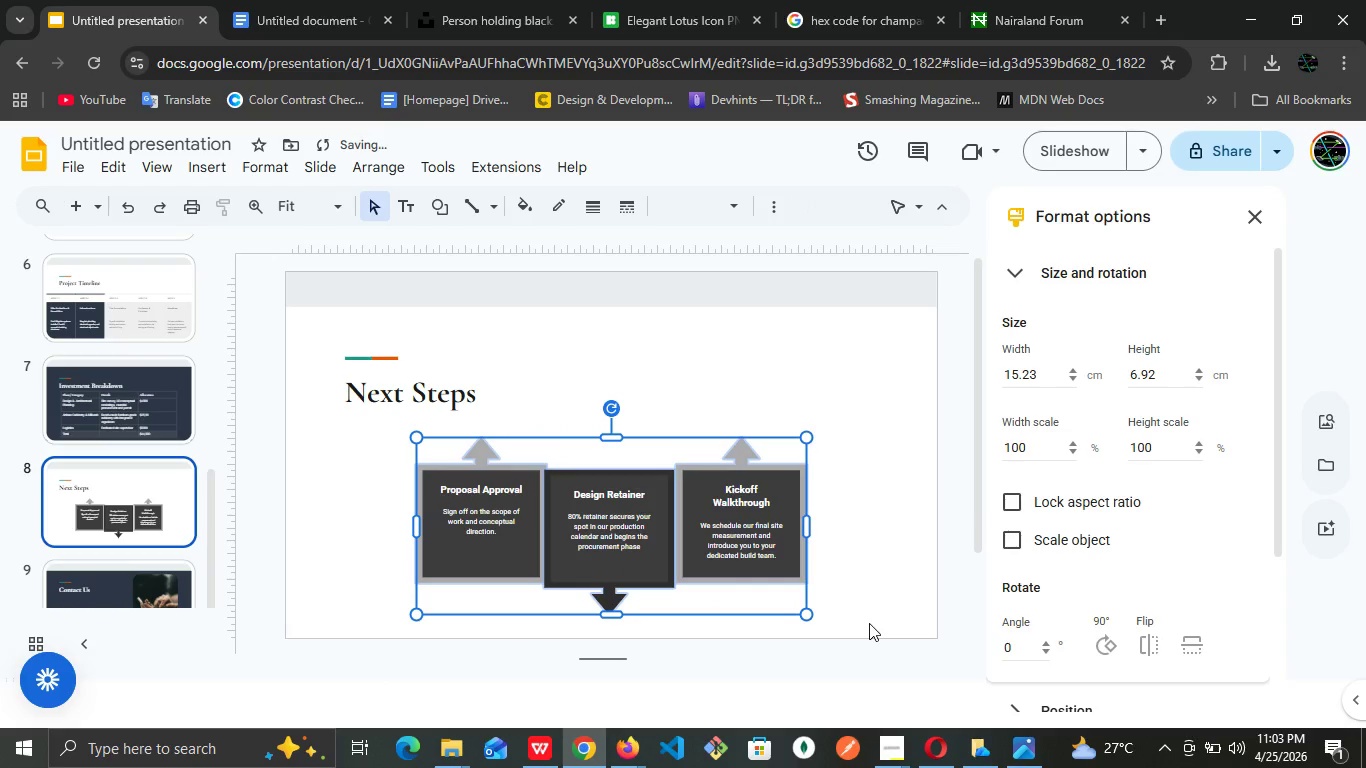 
key(ArrowDown)
 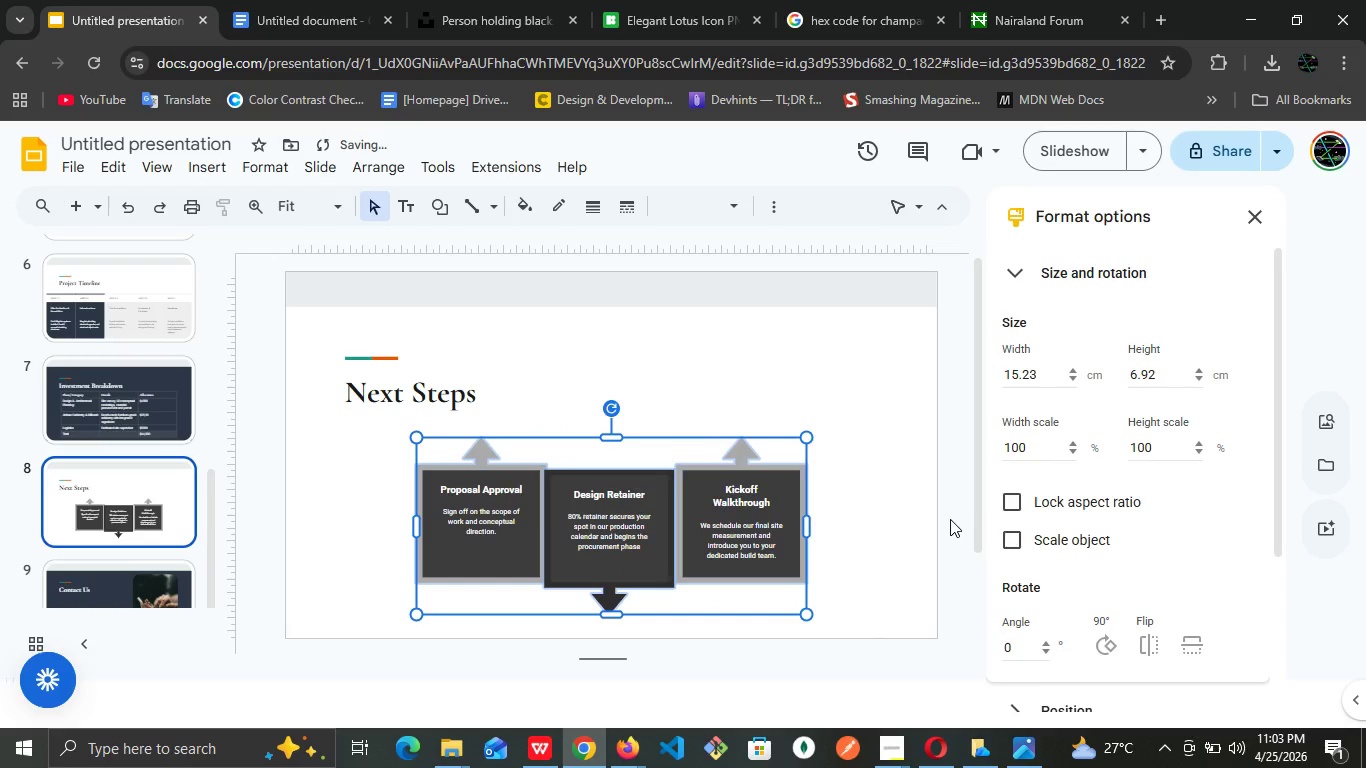 
left_click([950, 519])
 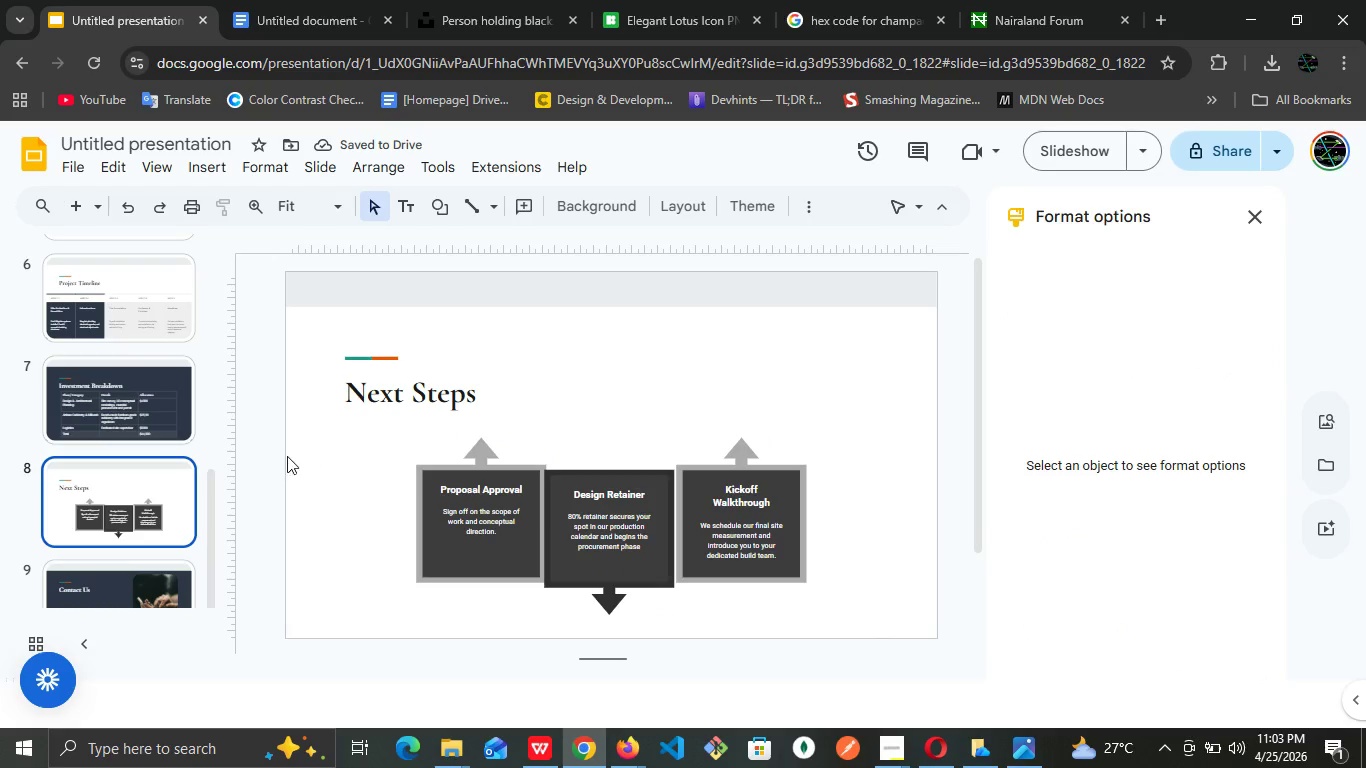 
left_click_drag(start_coordinate=[274, 450], to_coordinate=[894, 614])
 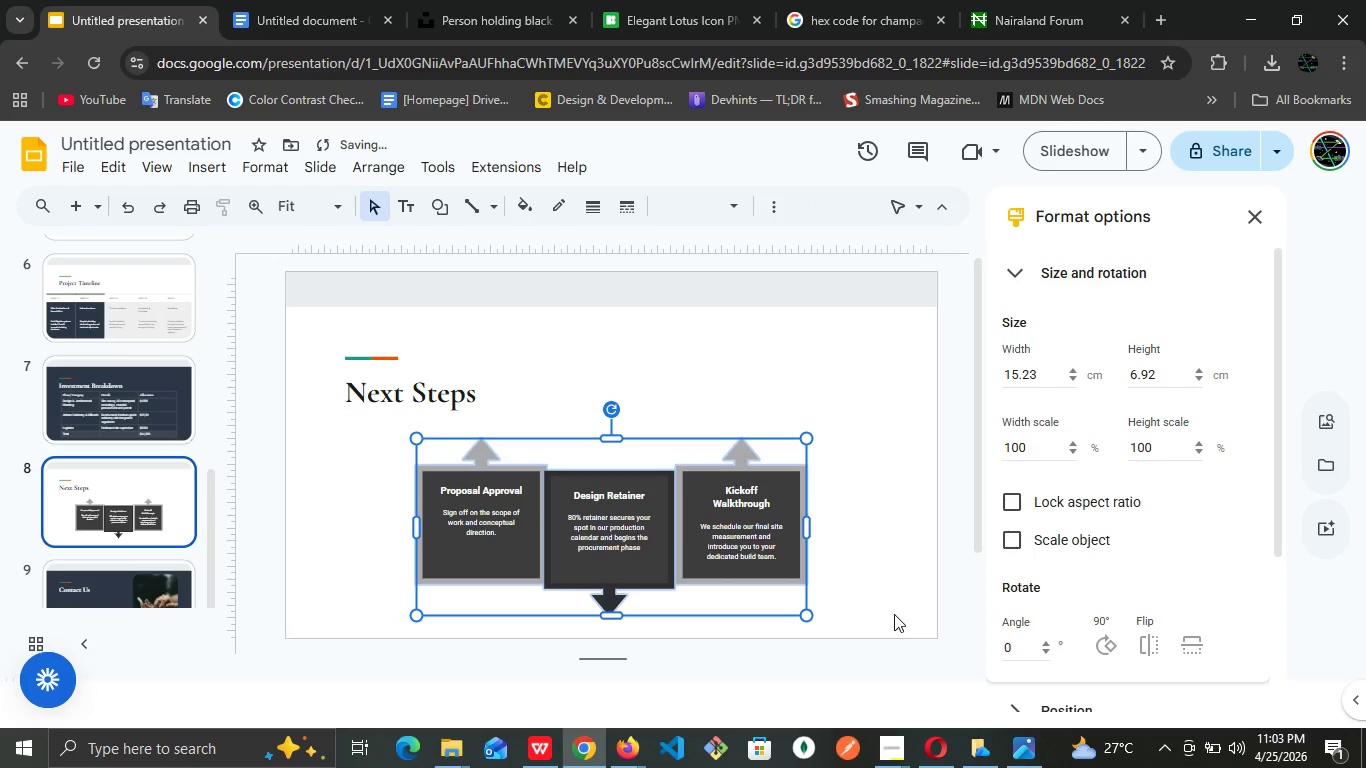 
key(ArrowDown)
 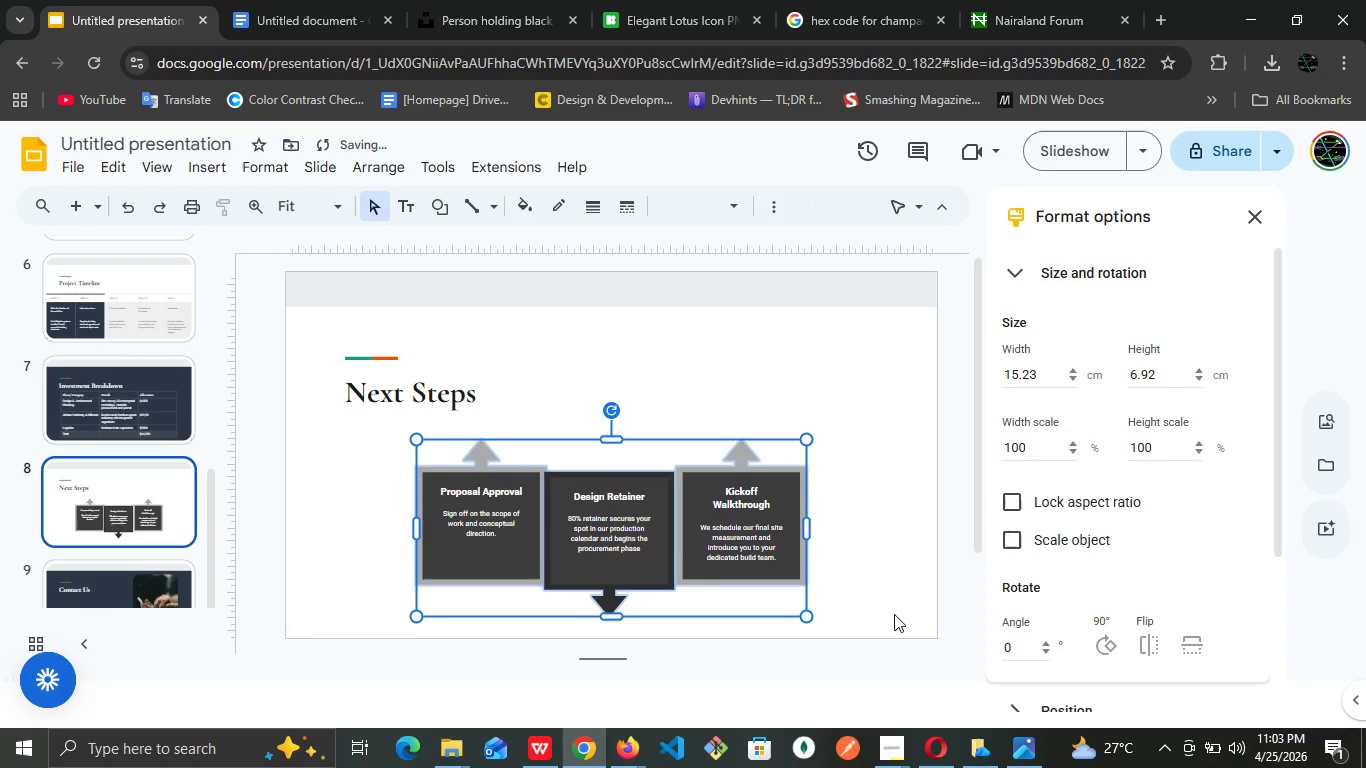 
key(ArrowDown)
 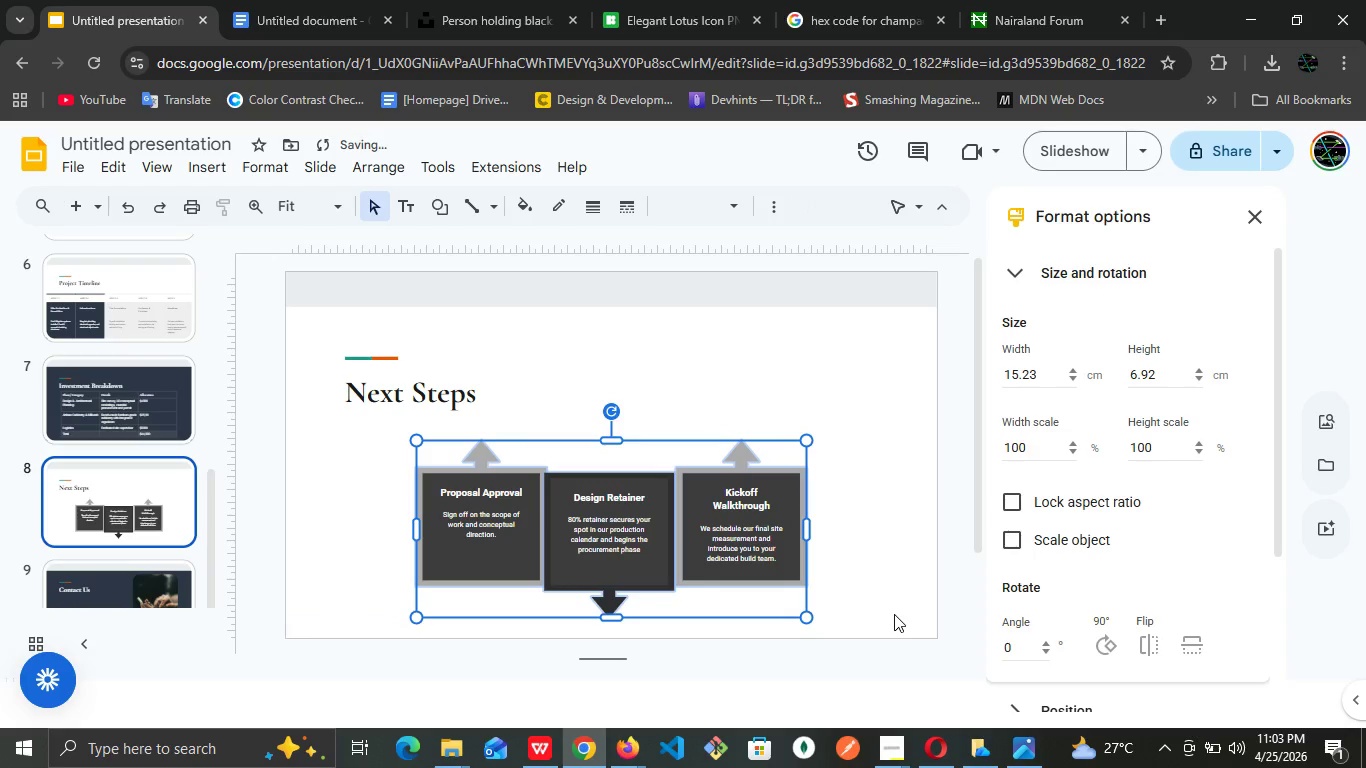 
key(ArrowDown)
 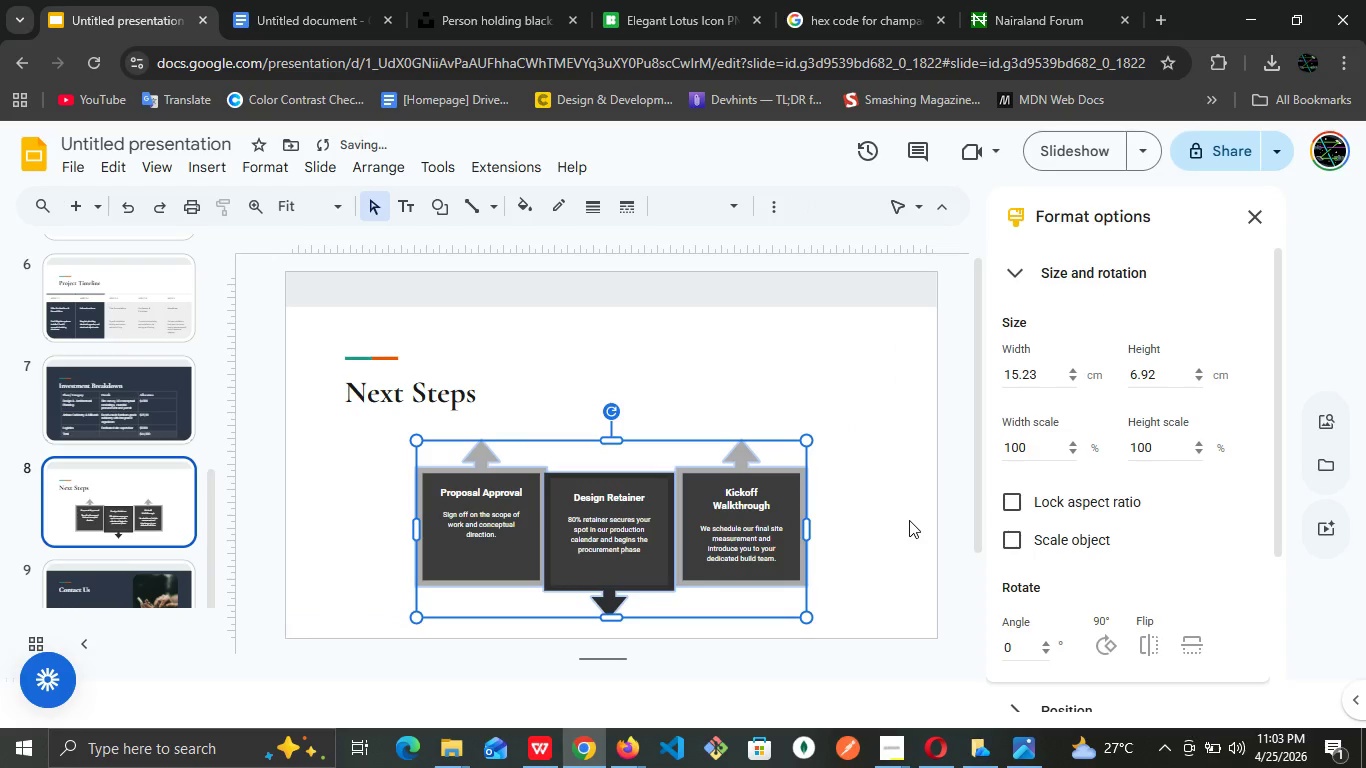 
left_click([909, 519])
 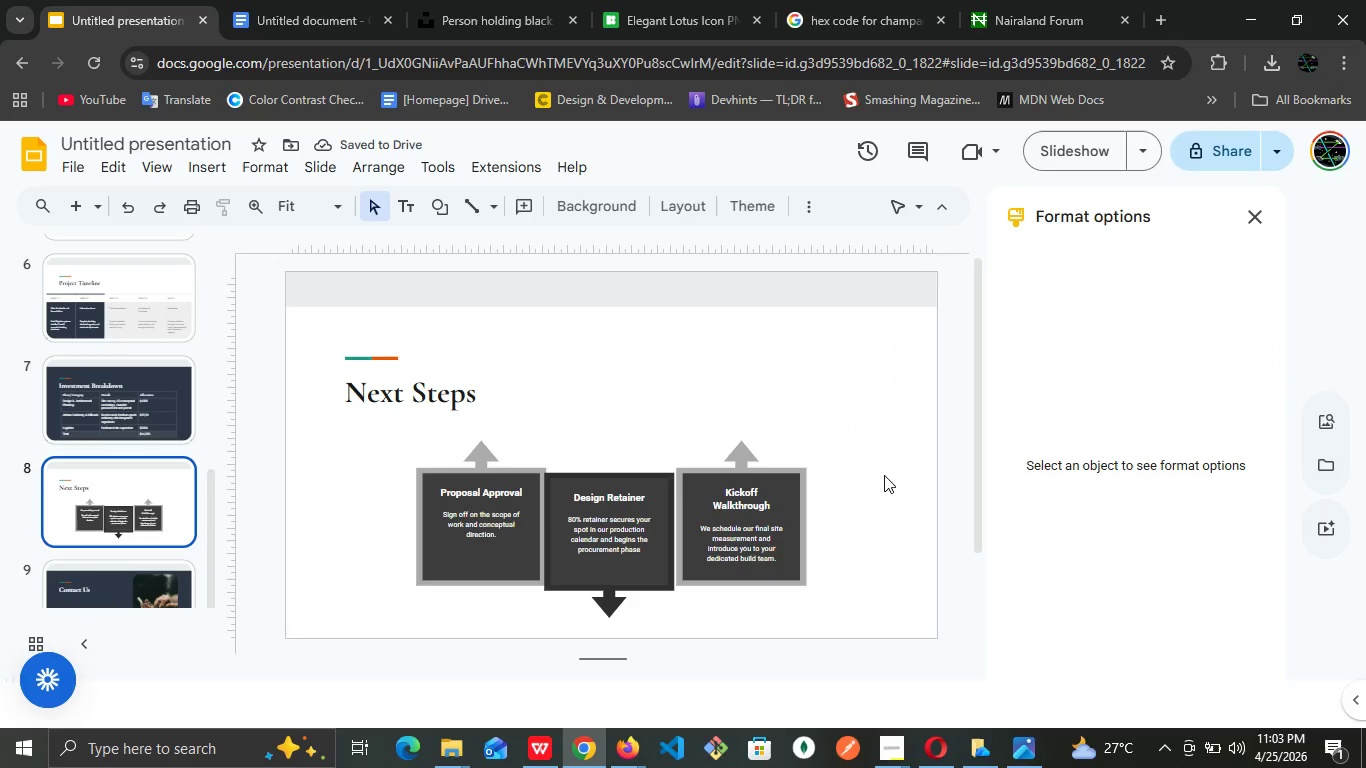 
left_click([884, 475])
 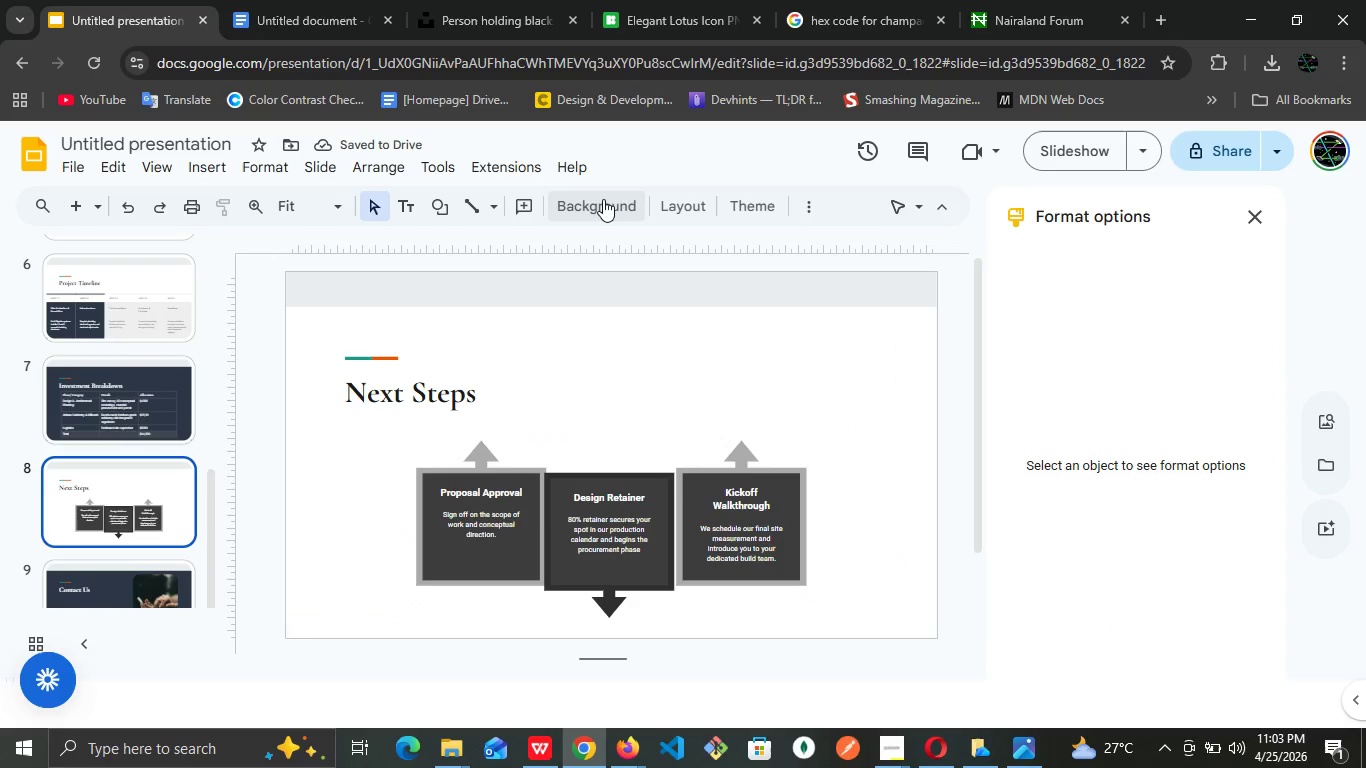 
left_click([604, 199])
 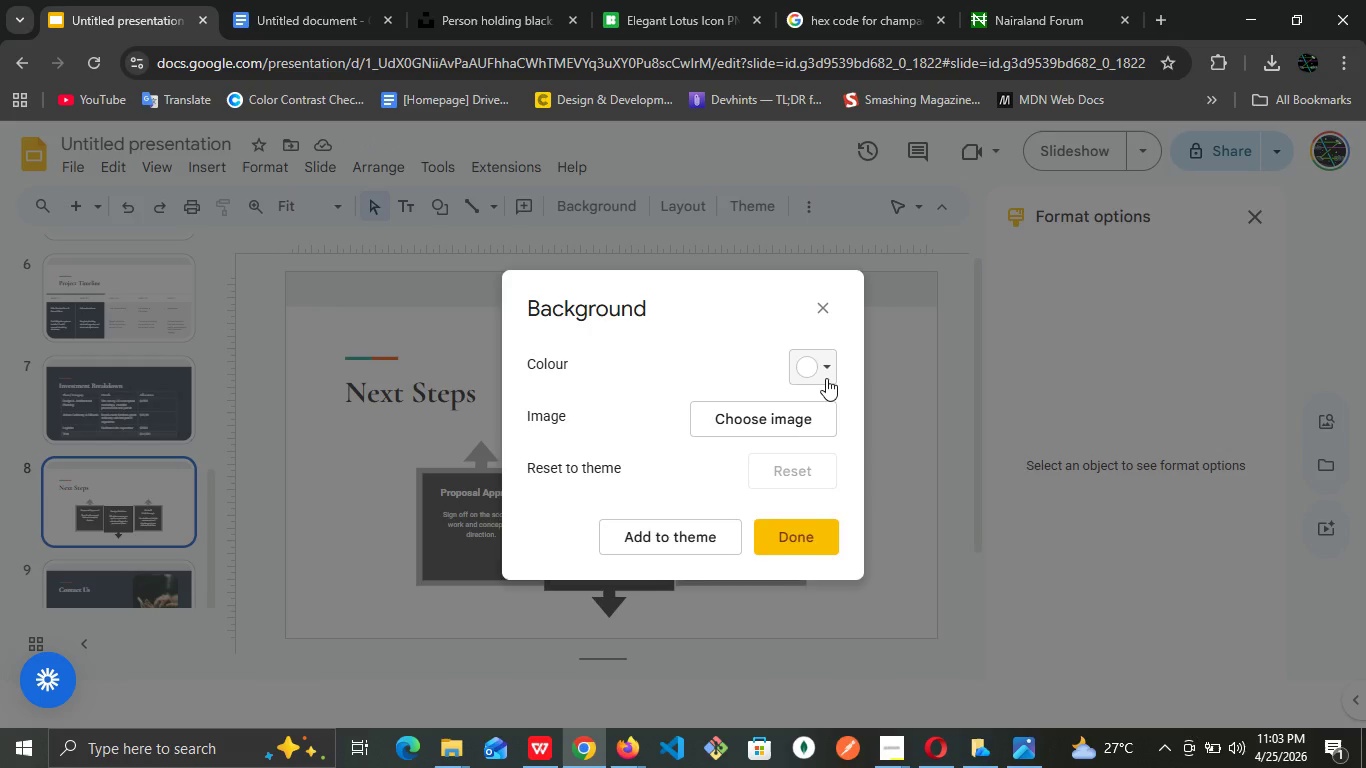 
left_click([826, 378])
 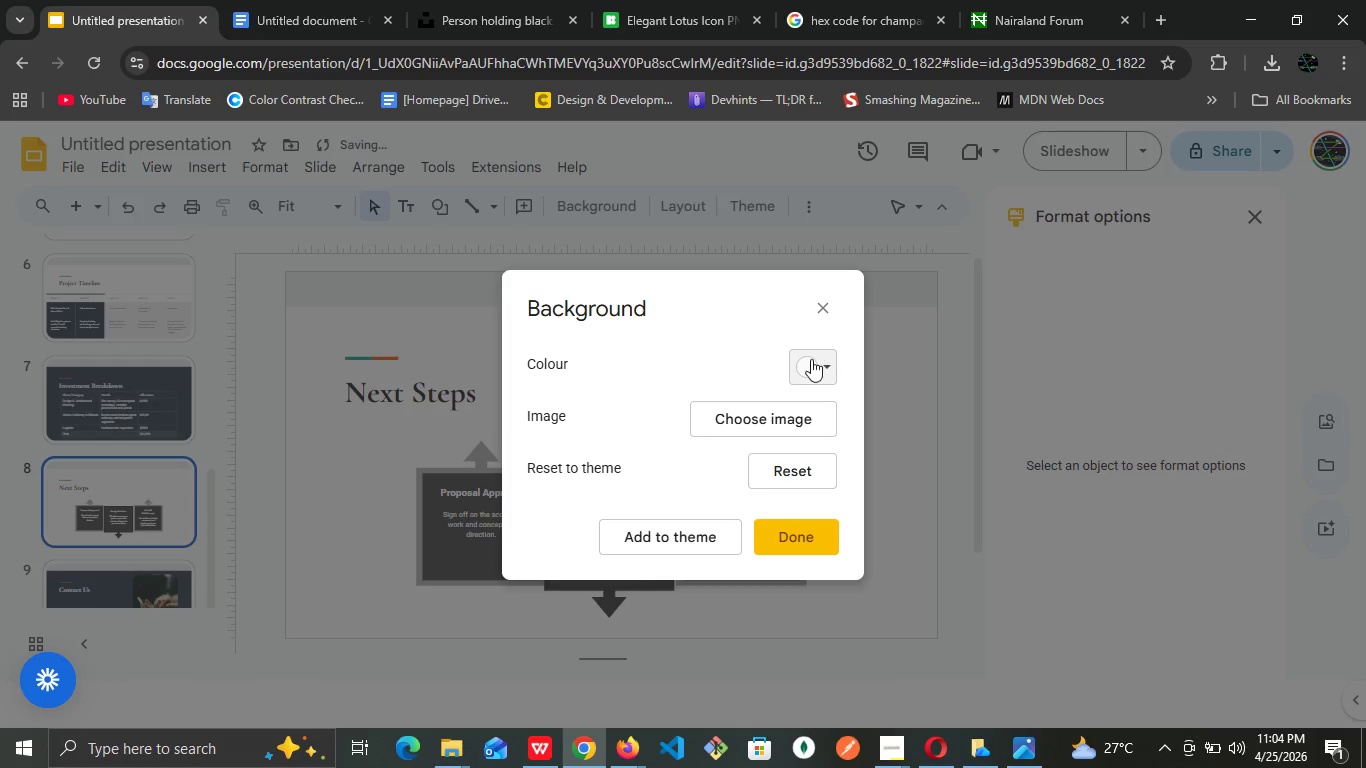 
left_click([824, 360])
 